 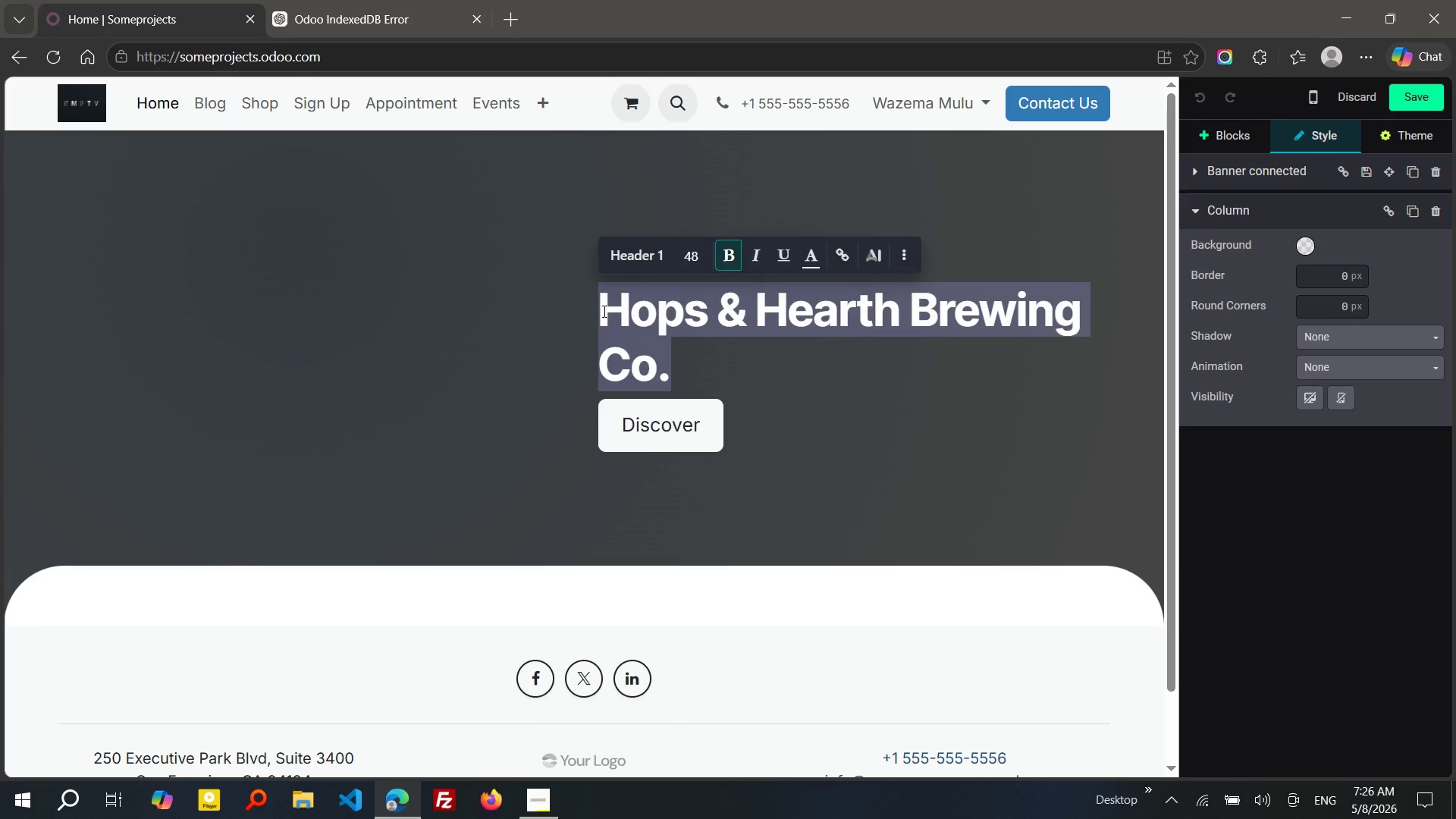 
type(t)
key(Backspace)
type(The Ber)
key(Backspace)
key(Backspace)
key(Backspace)
type(ve)
key(Backspace)
key(Backspace)
type(v)
key(Backspace)
type(Verdant Pantry)
 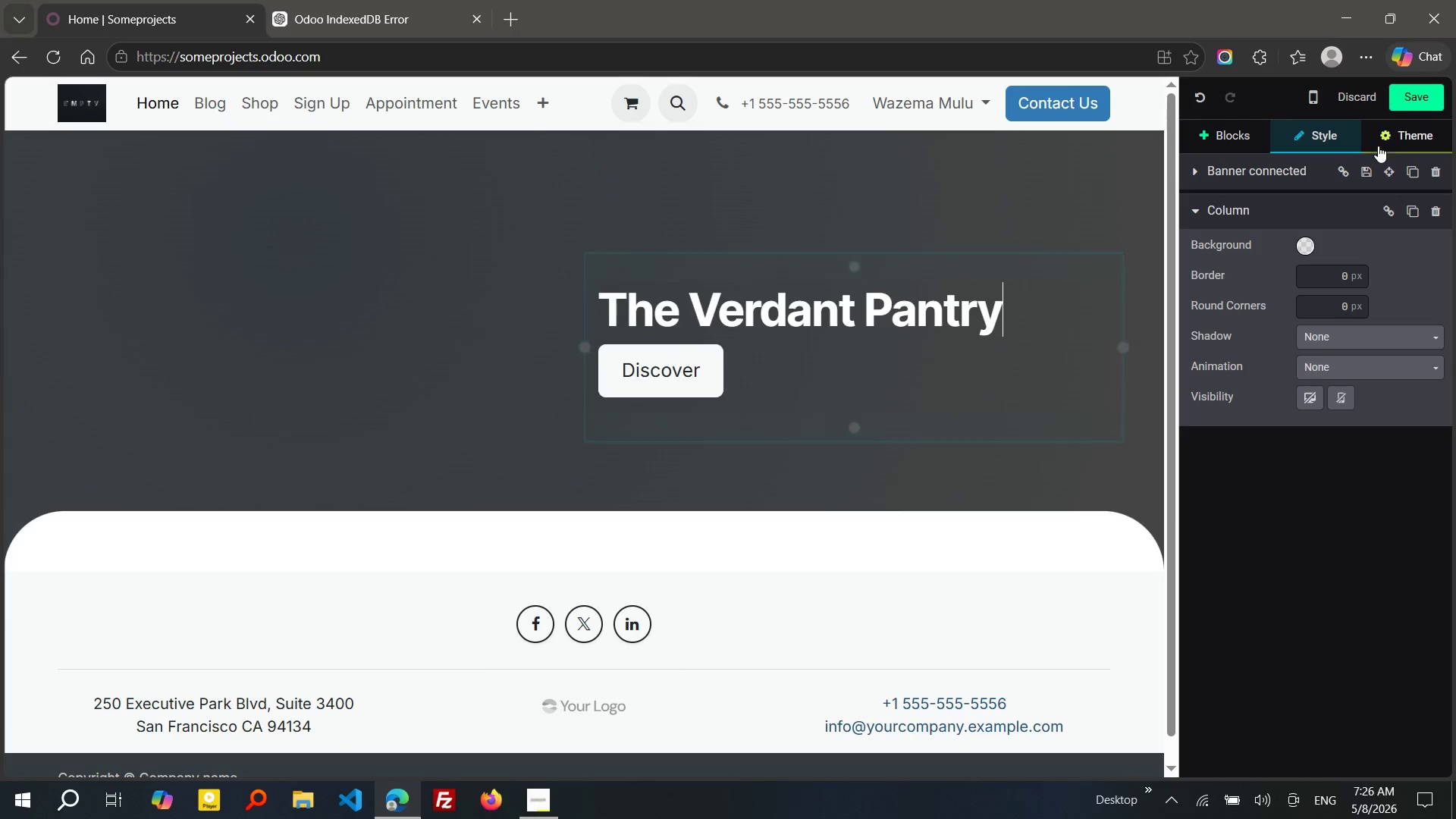 
wait(7.28)
 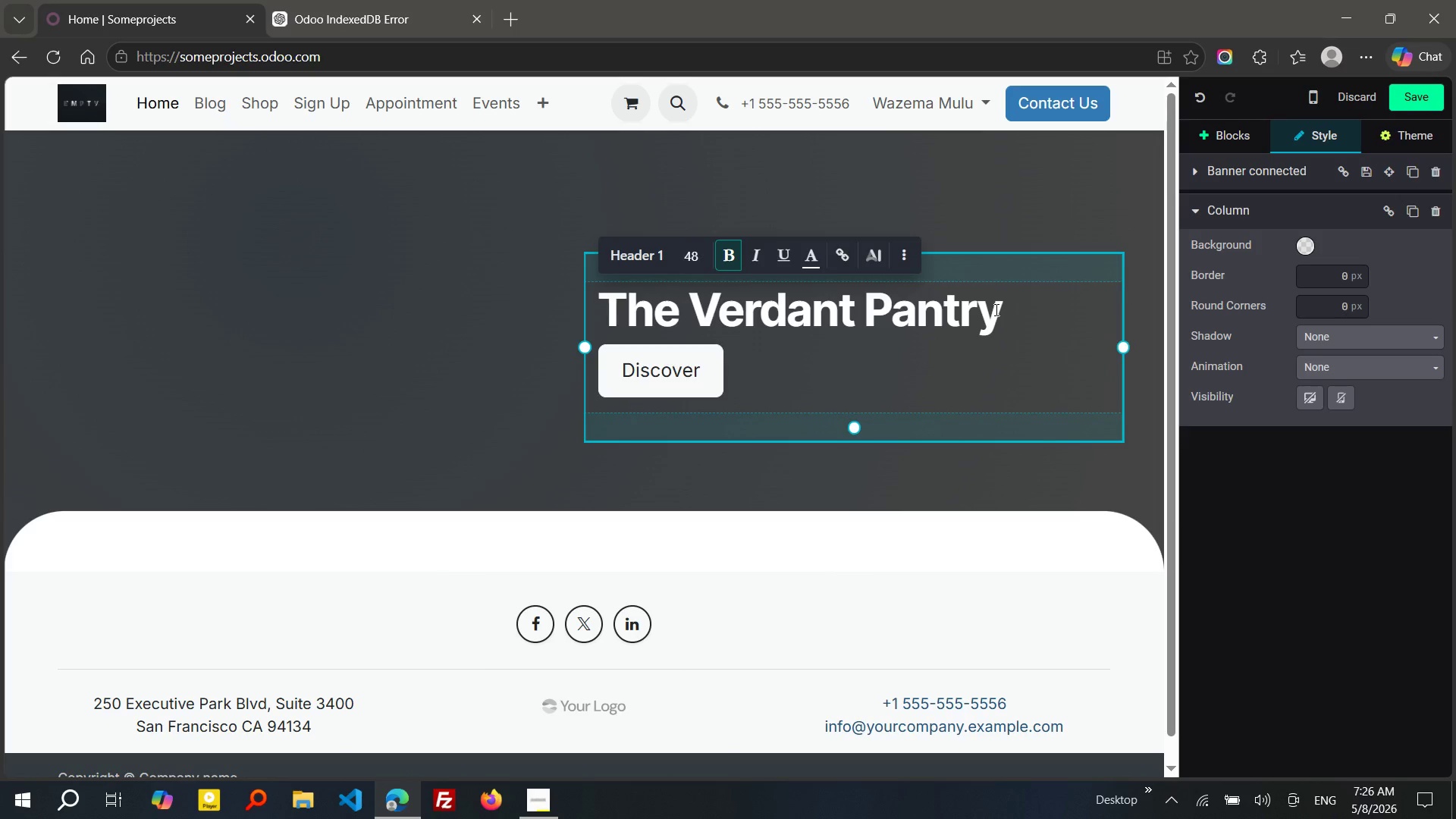 
left_click([1420, 103])
 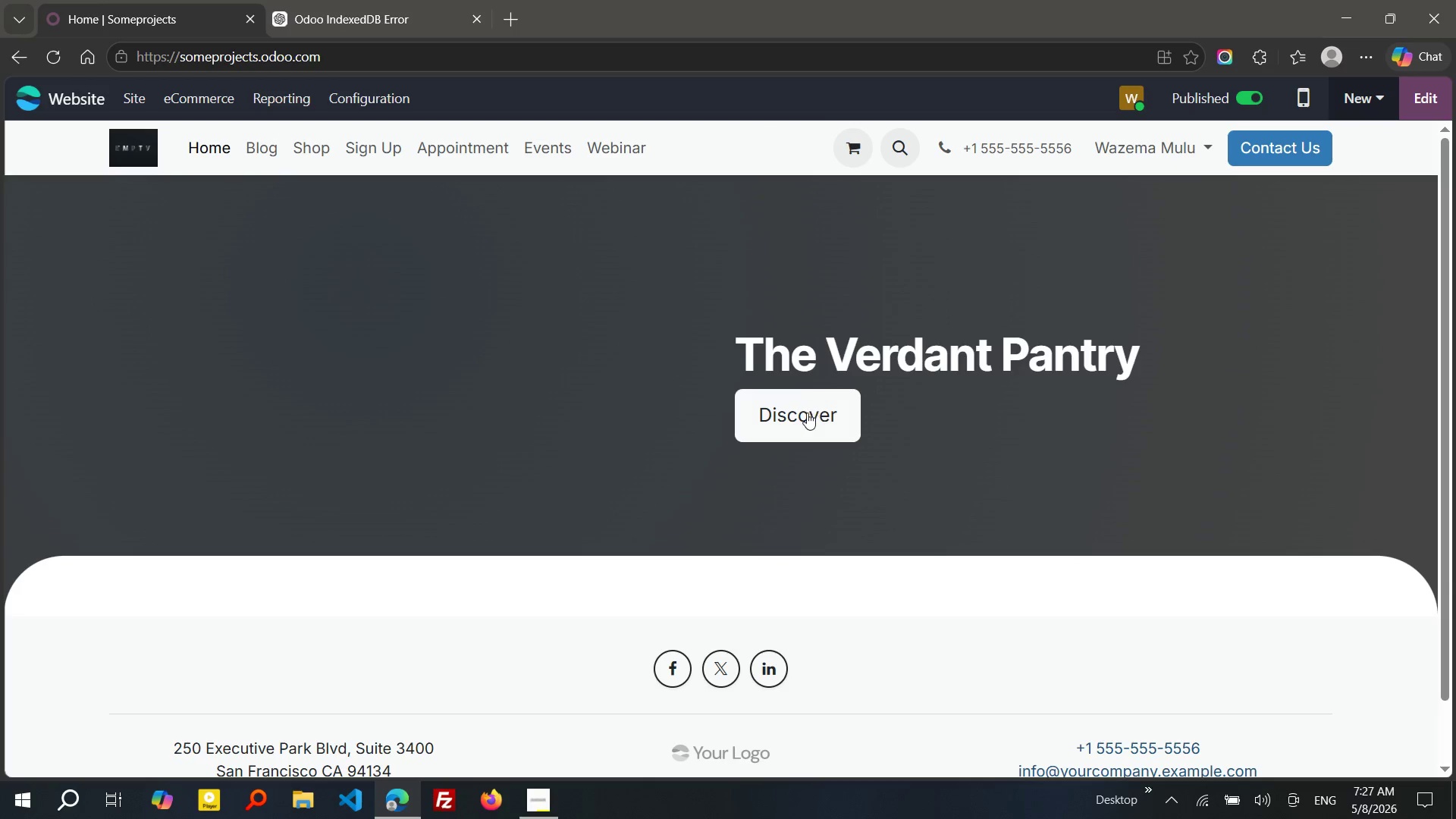 
wait(6.0)
 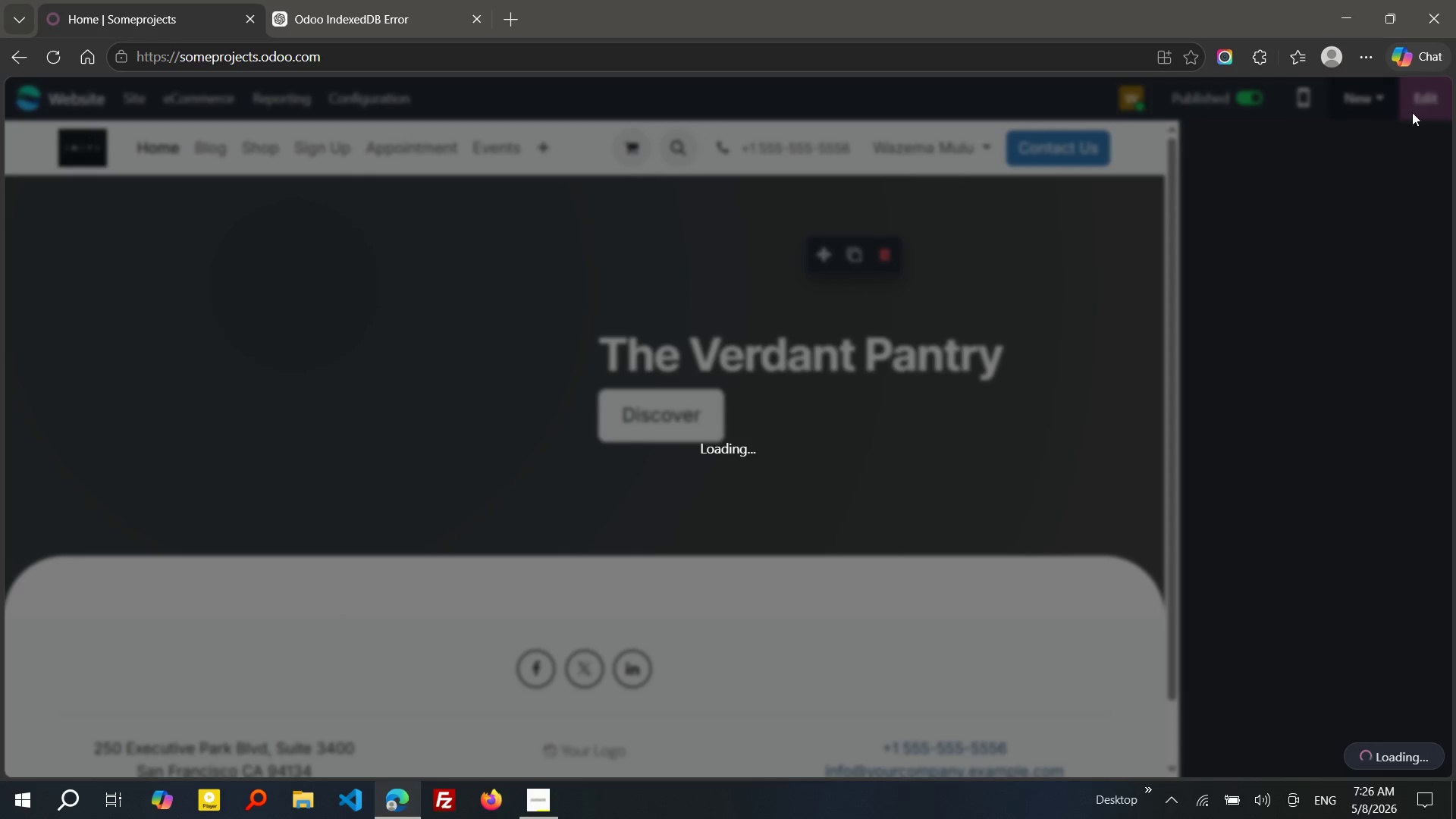 
left_click([806, 413])
 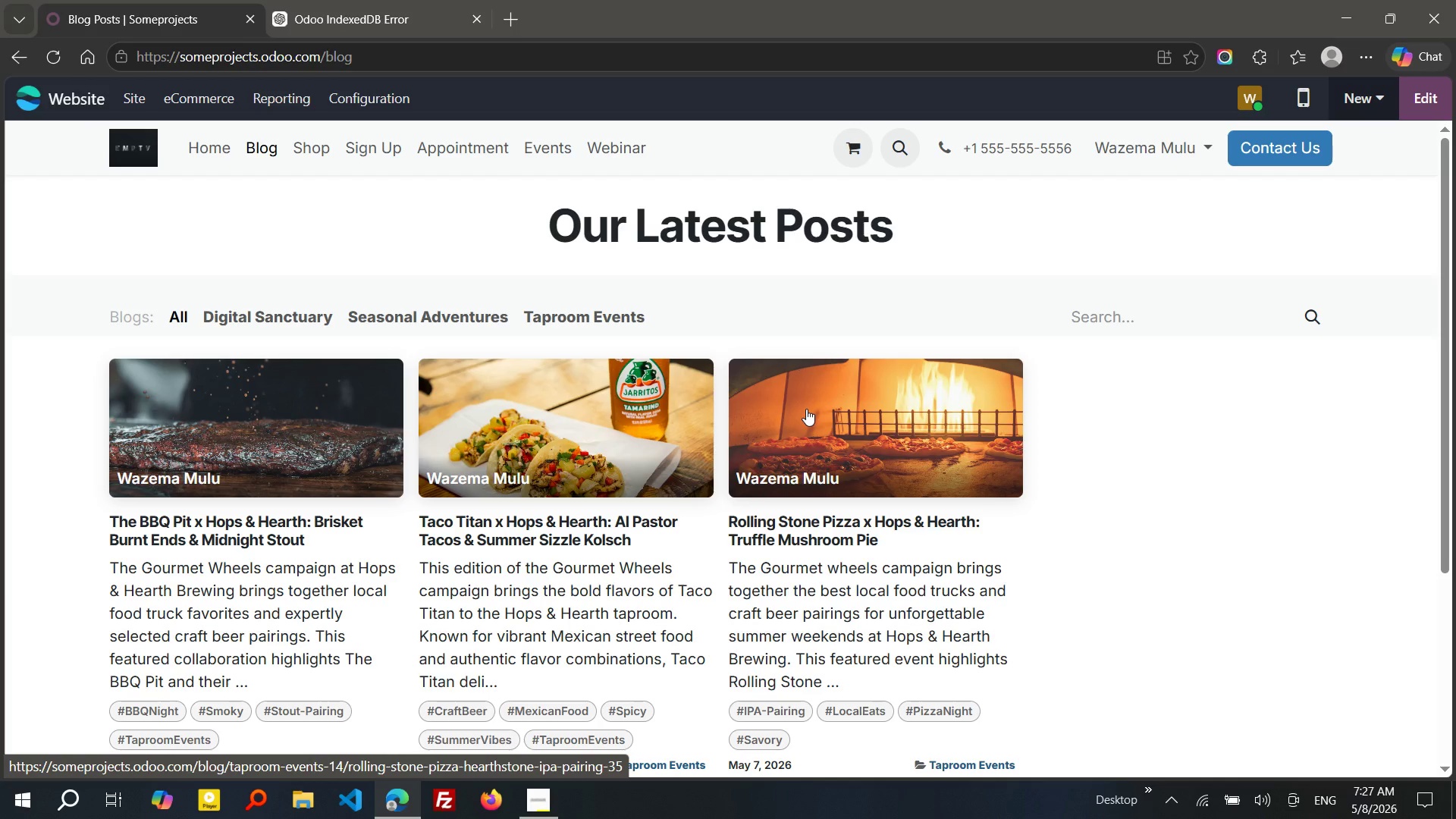 
wait(9.61)
 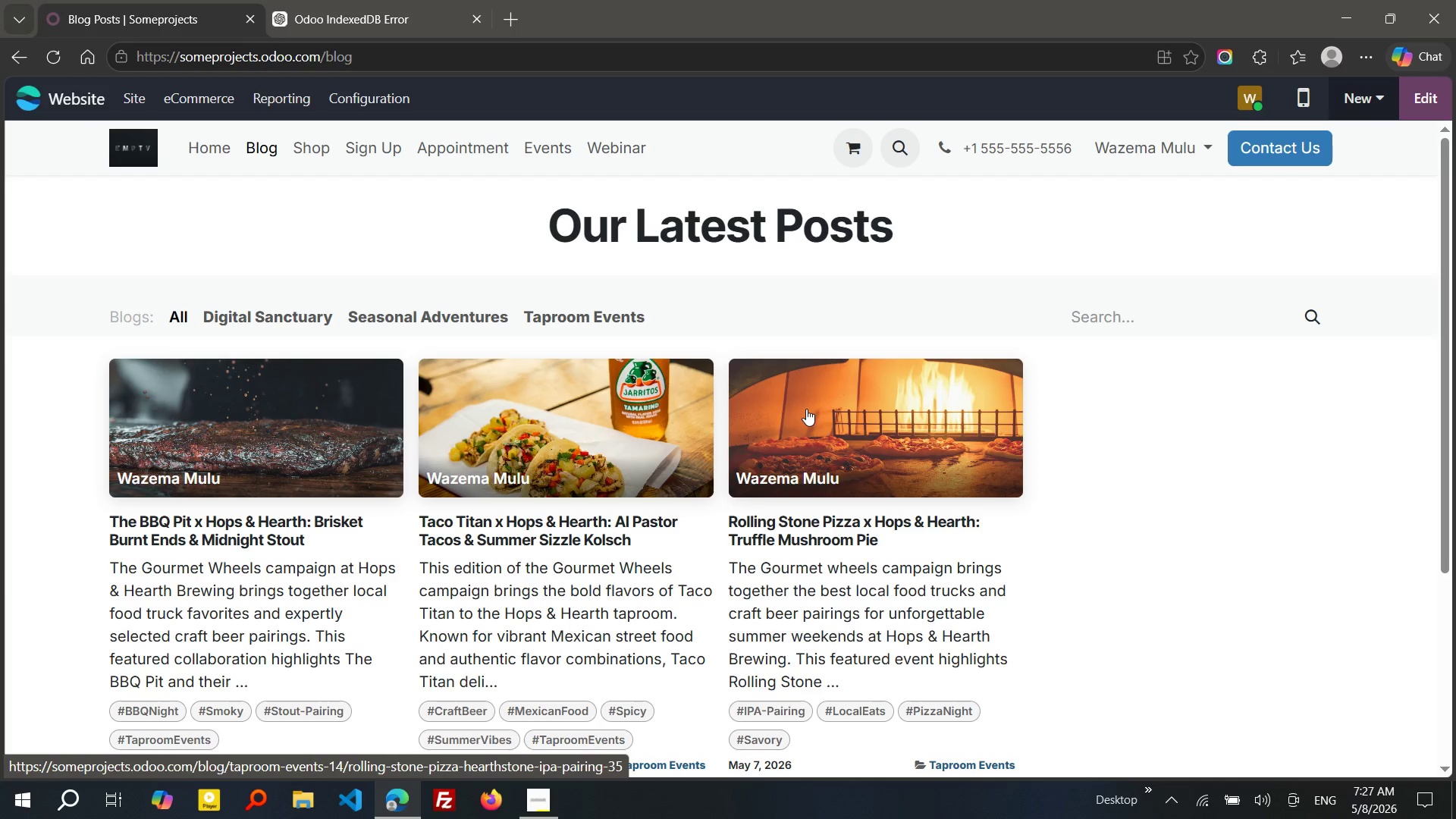 
left_click([1367, 100])
 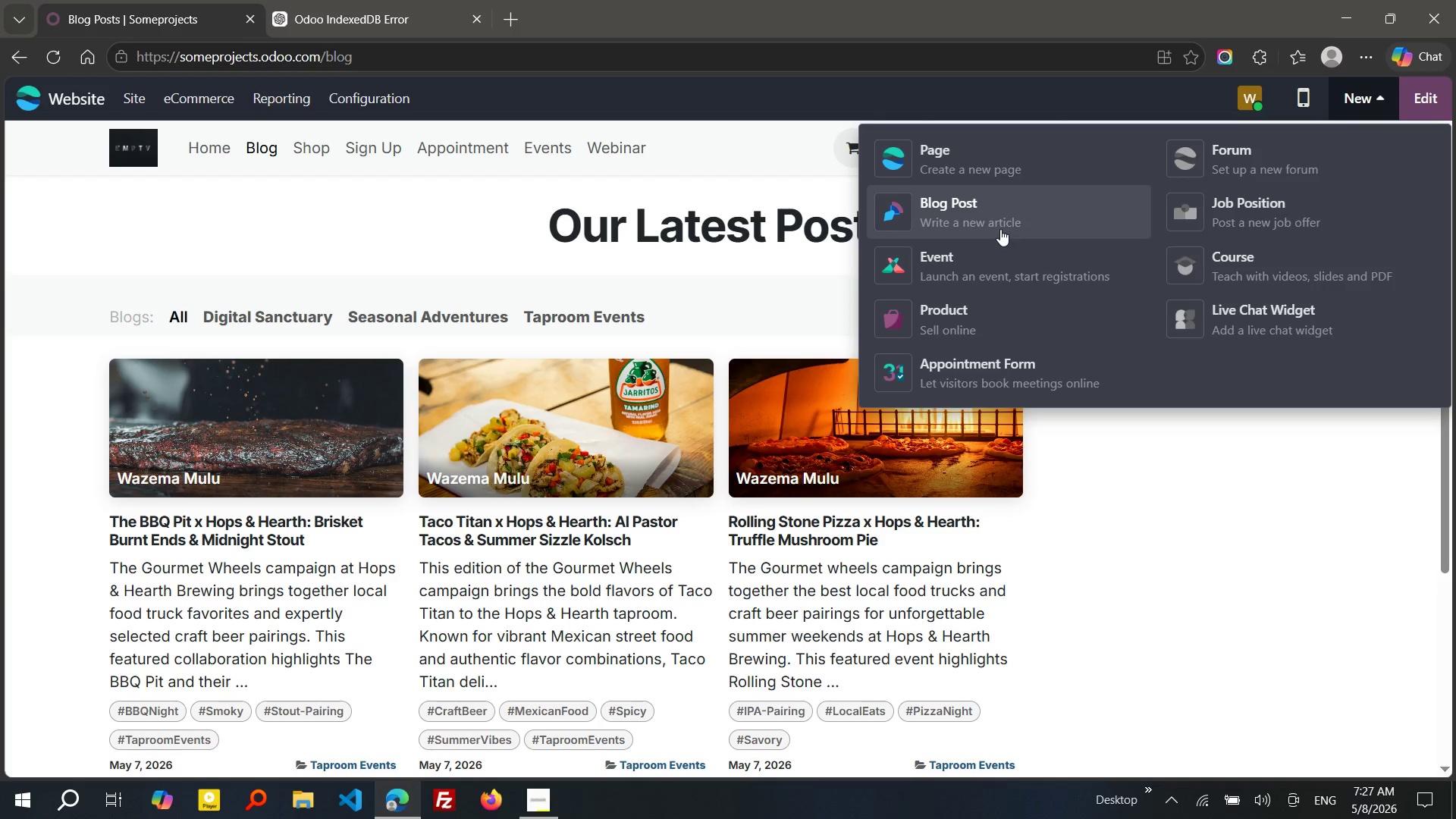 
wait(6.27)
 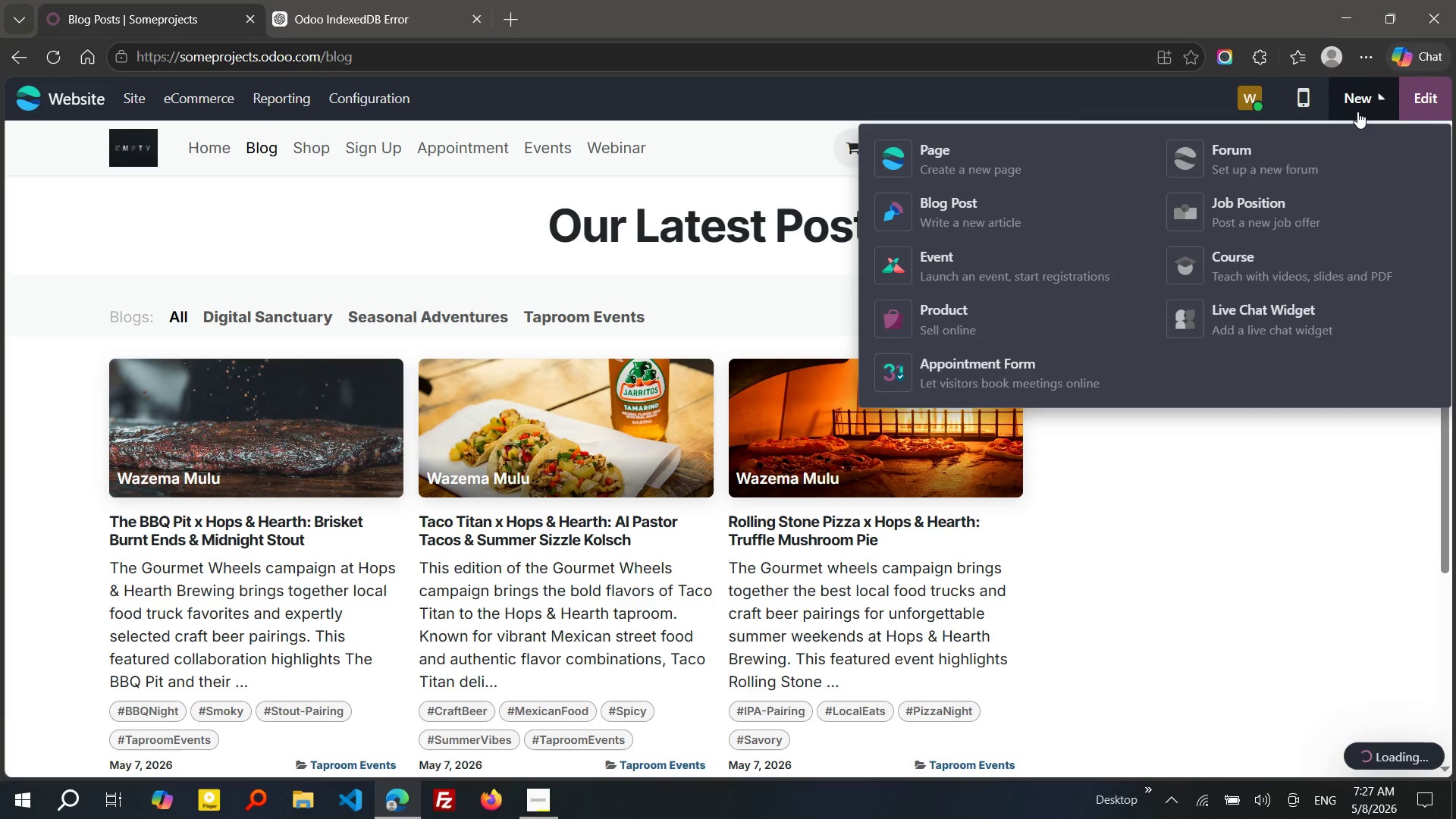 
left_click([1000, 229])
 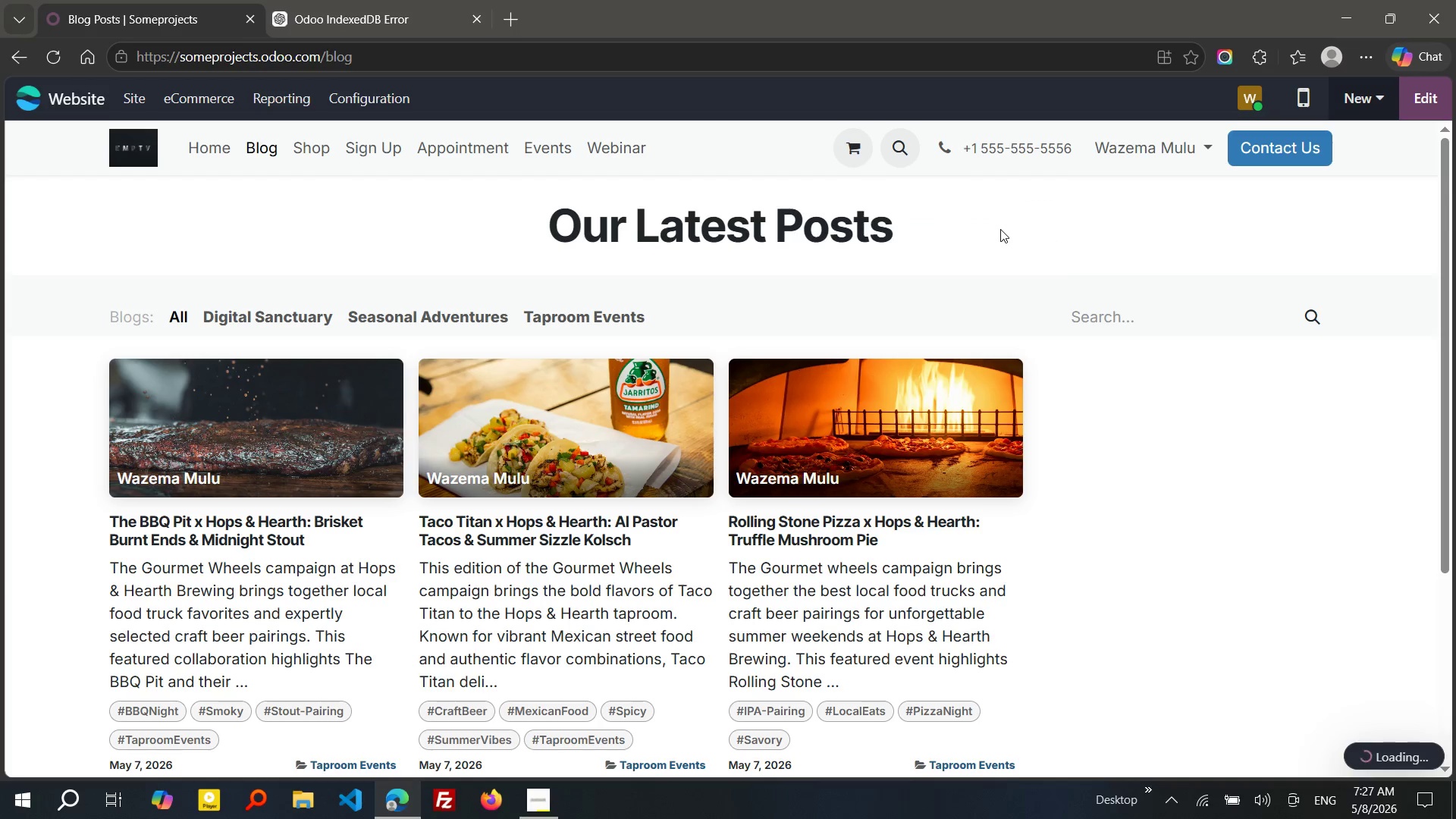 
wait(9.09)
 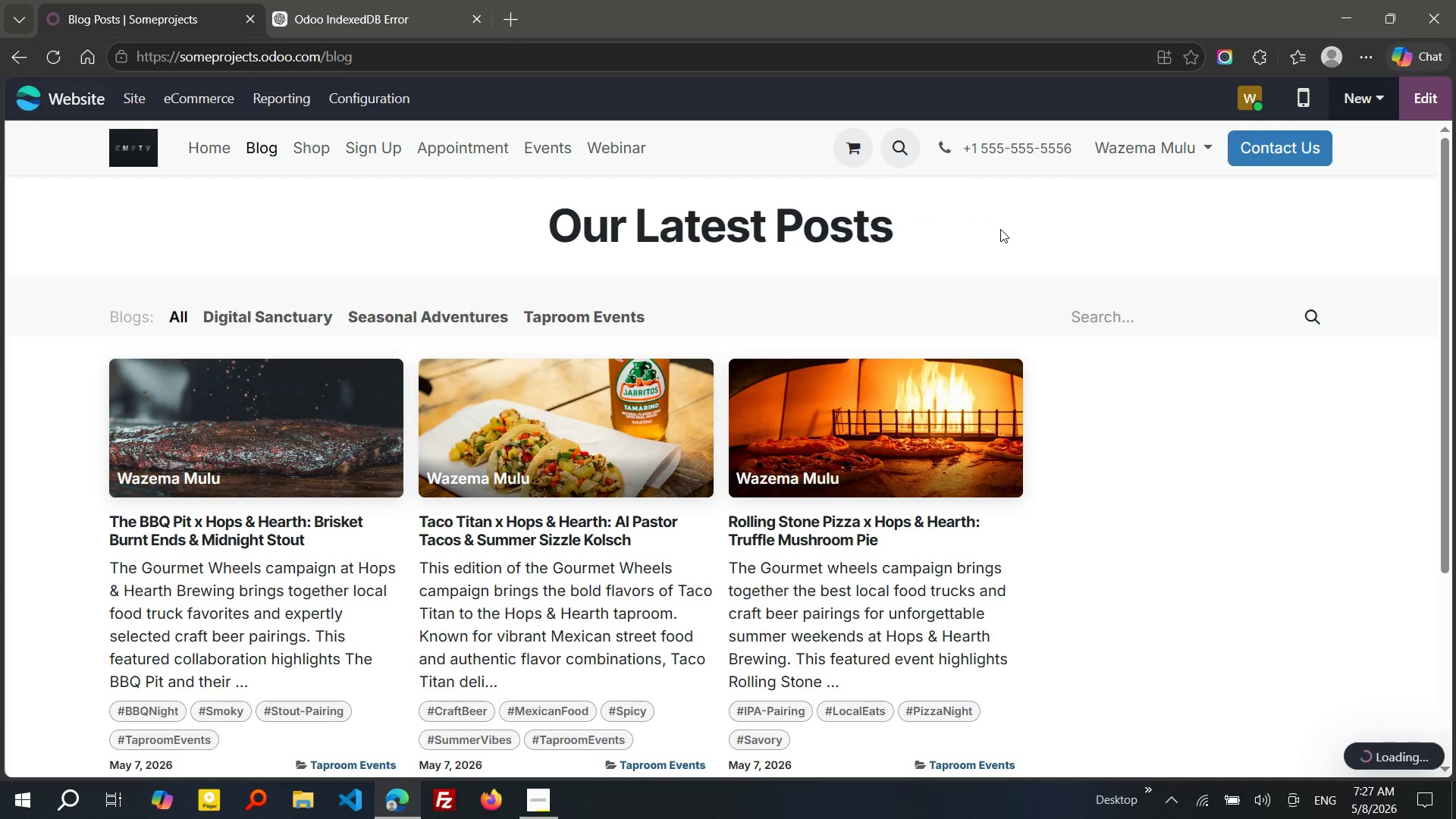 
type(Eco-Education)
 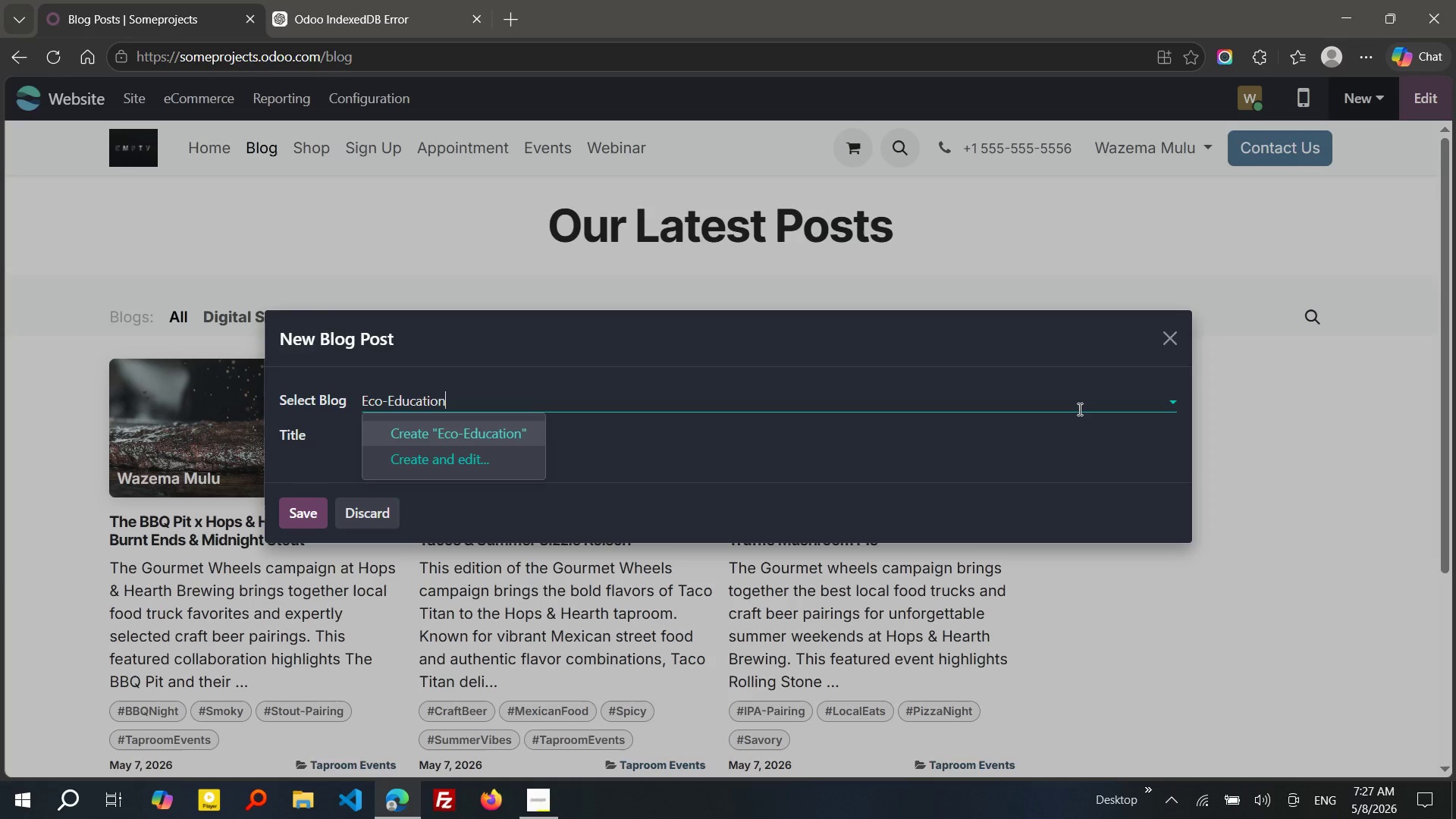 
wait(8.72)
 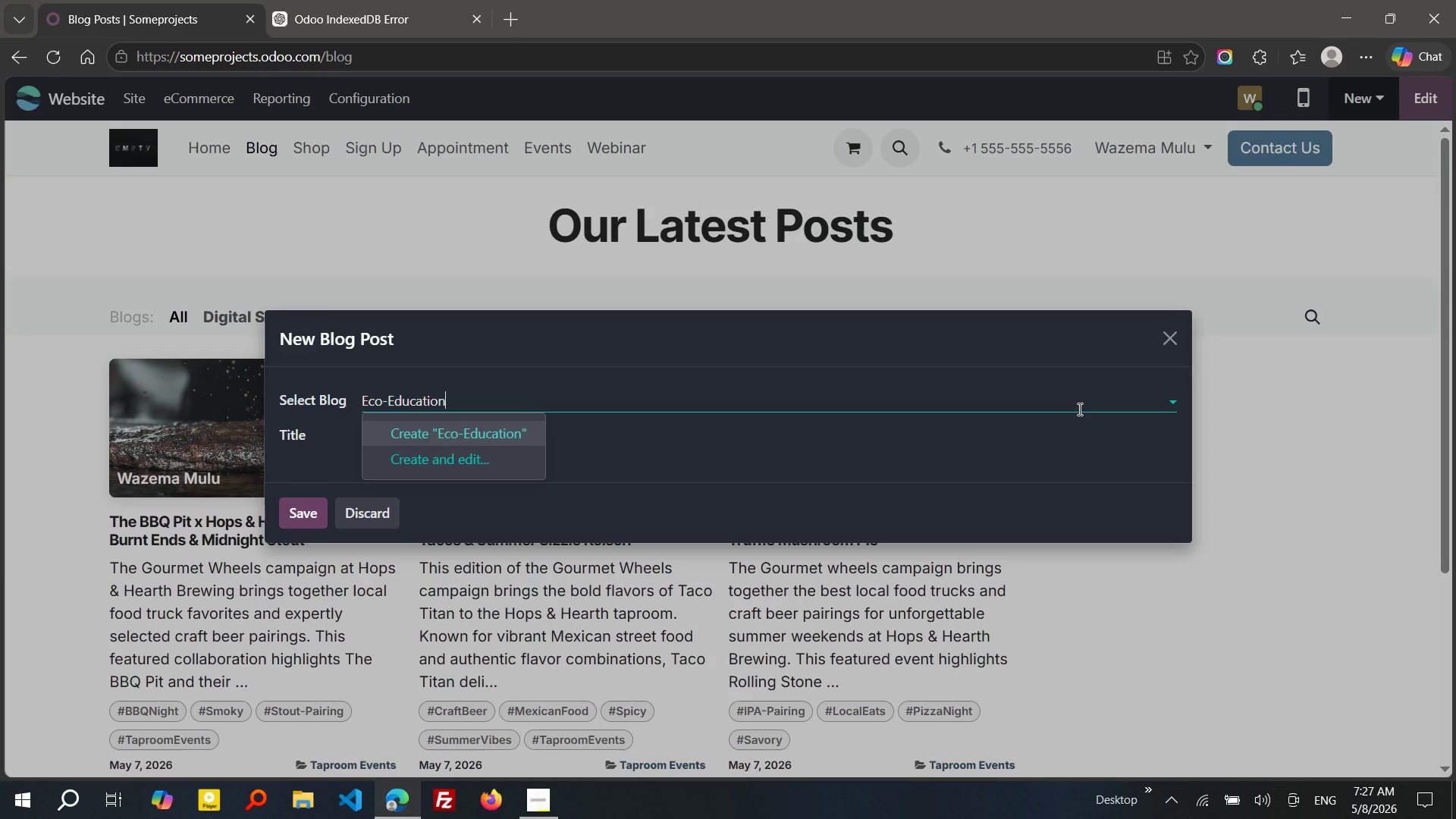 
left_click([432, 460])
 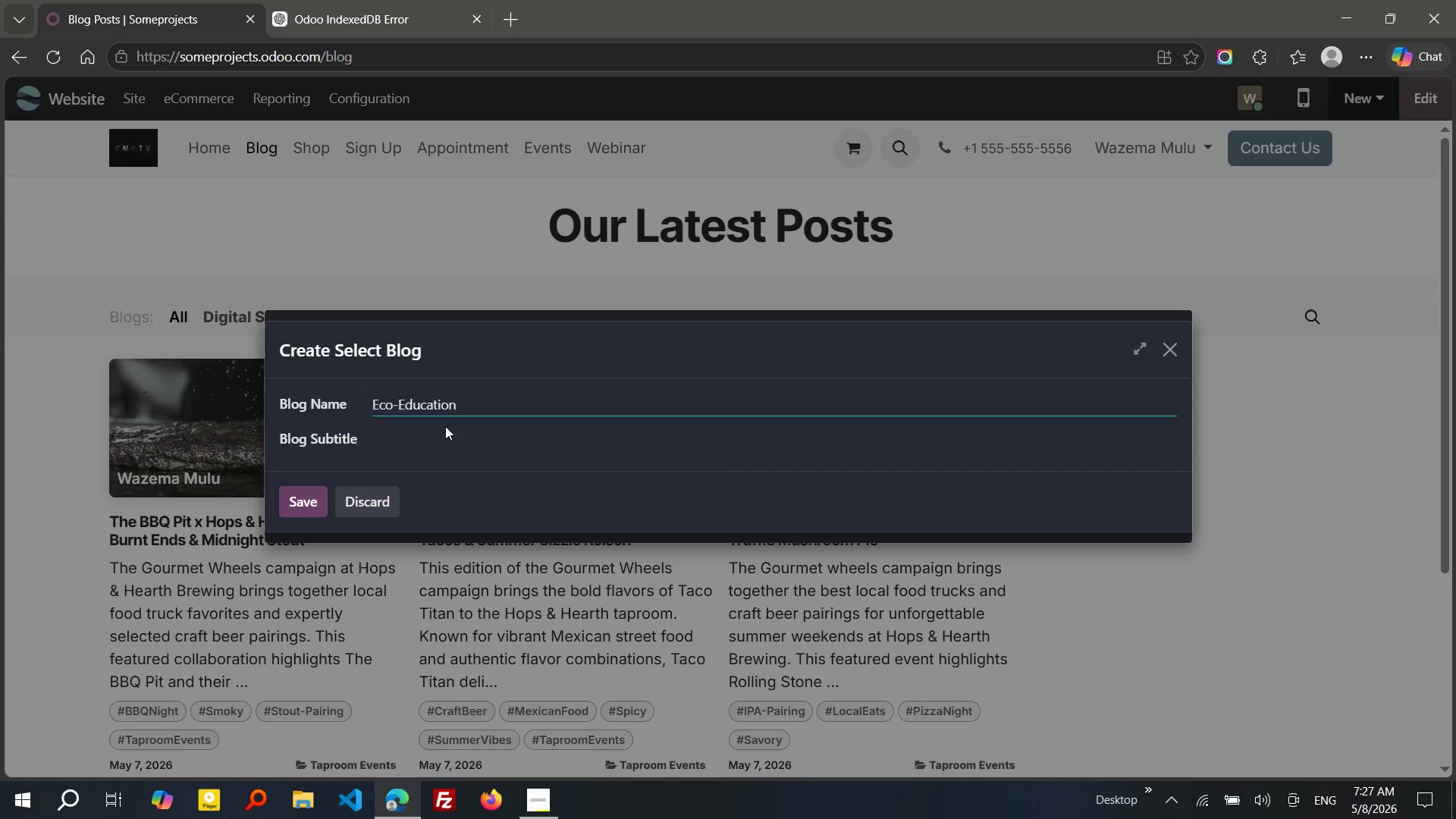 
left_click([444, 432])
 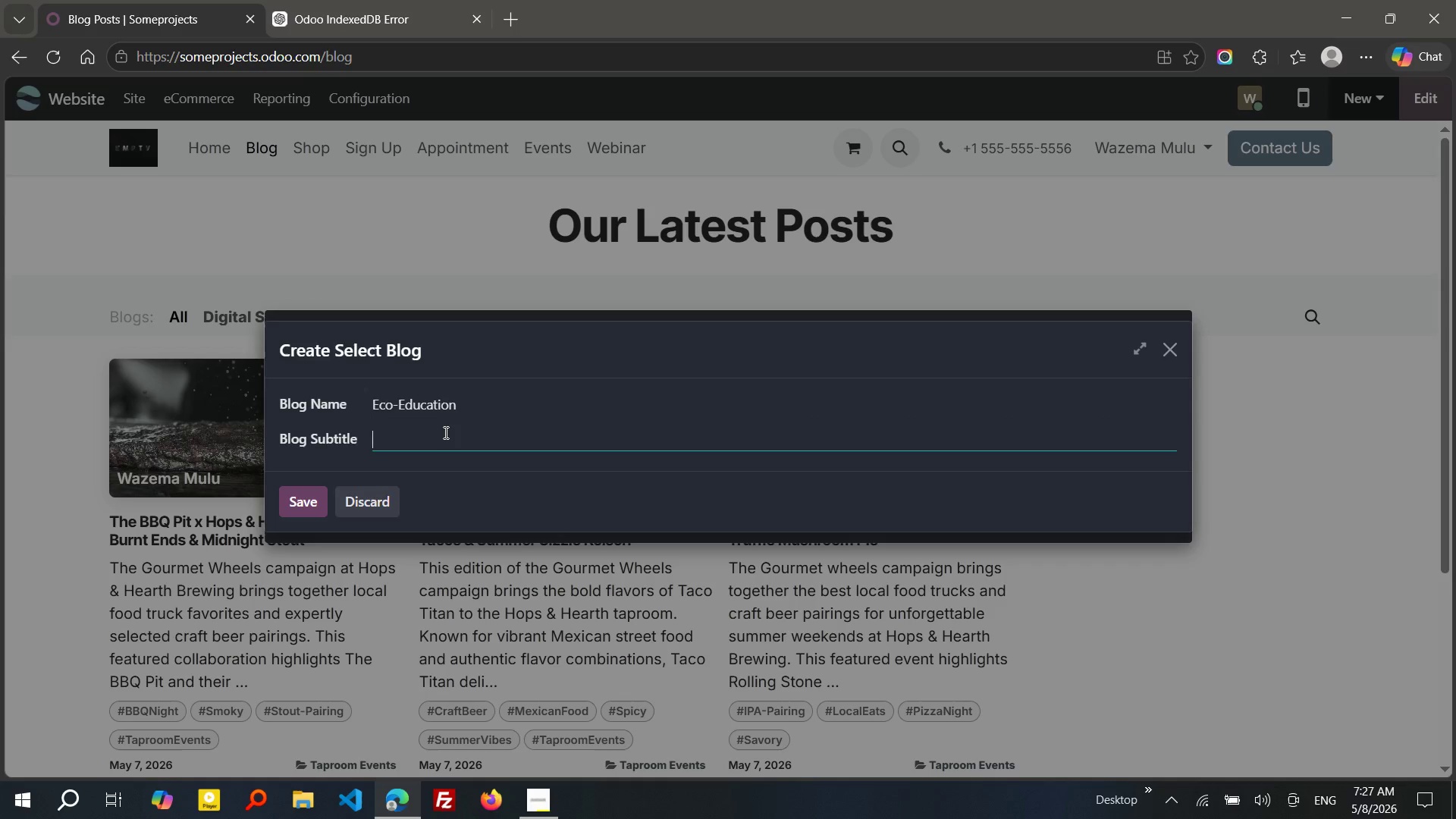 
wait(11.89)
 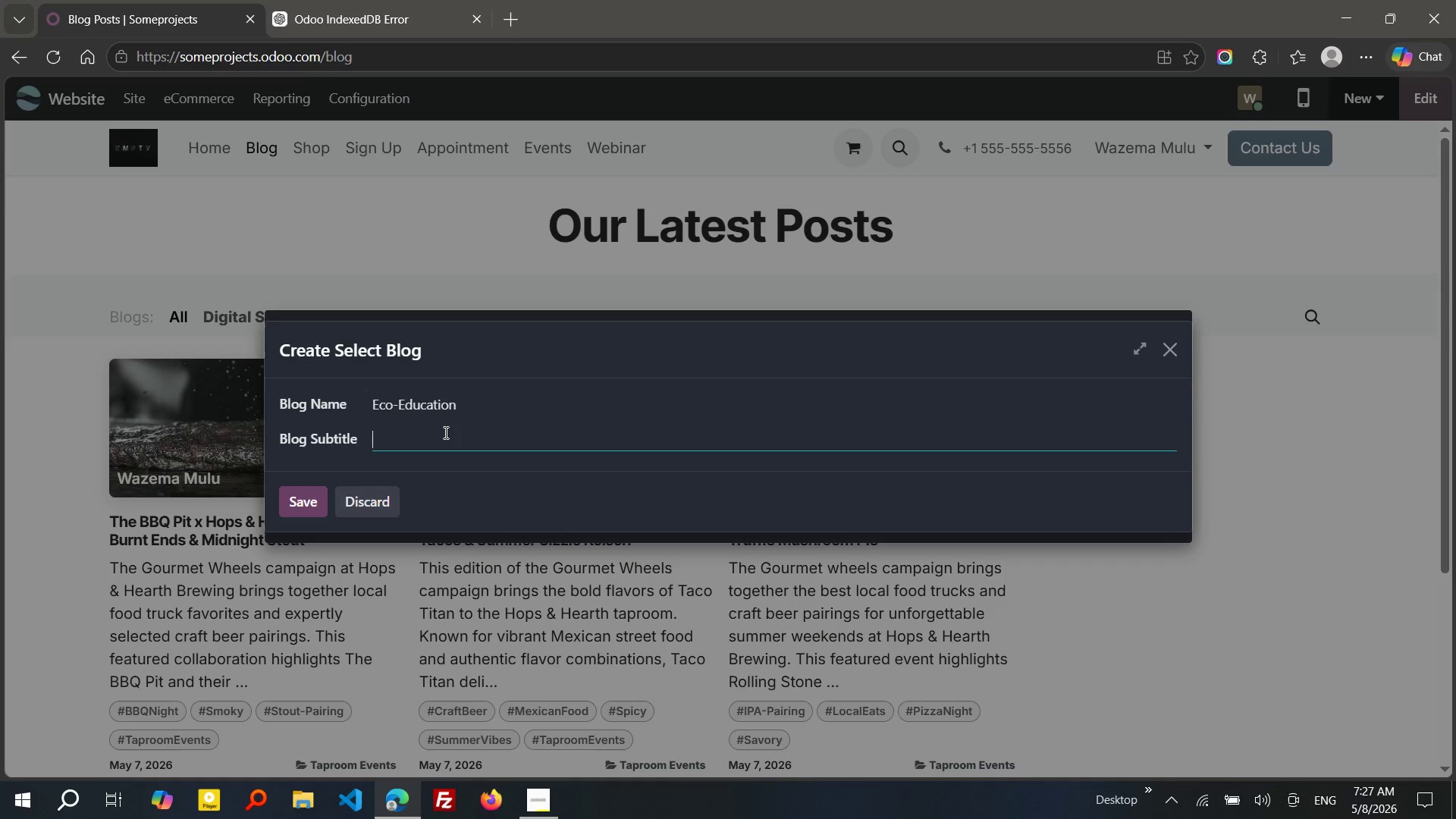 
type(Educatioa)
key(Backspace)
type(nal sustainability content)
 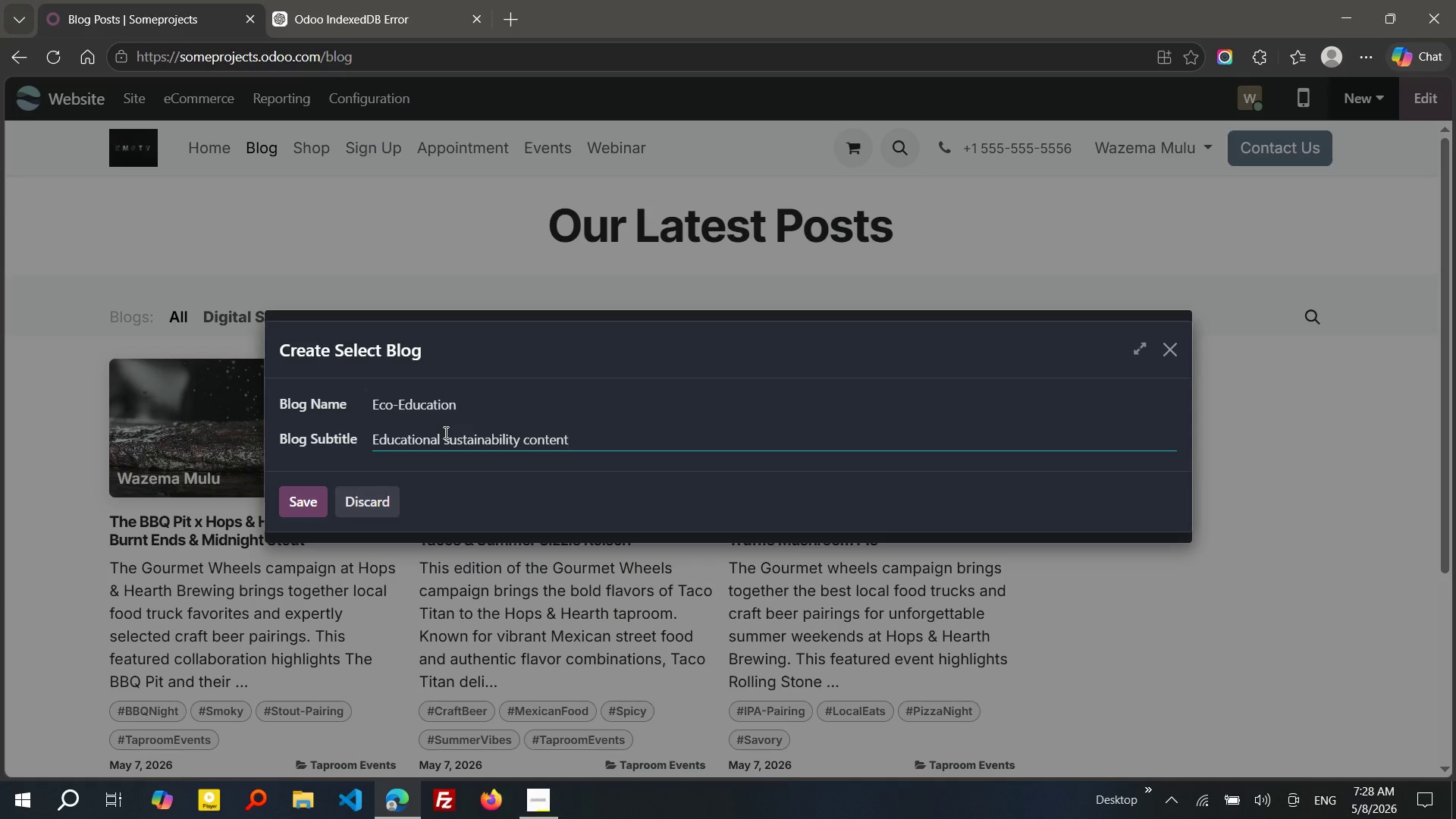 
wait(11.03)
 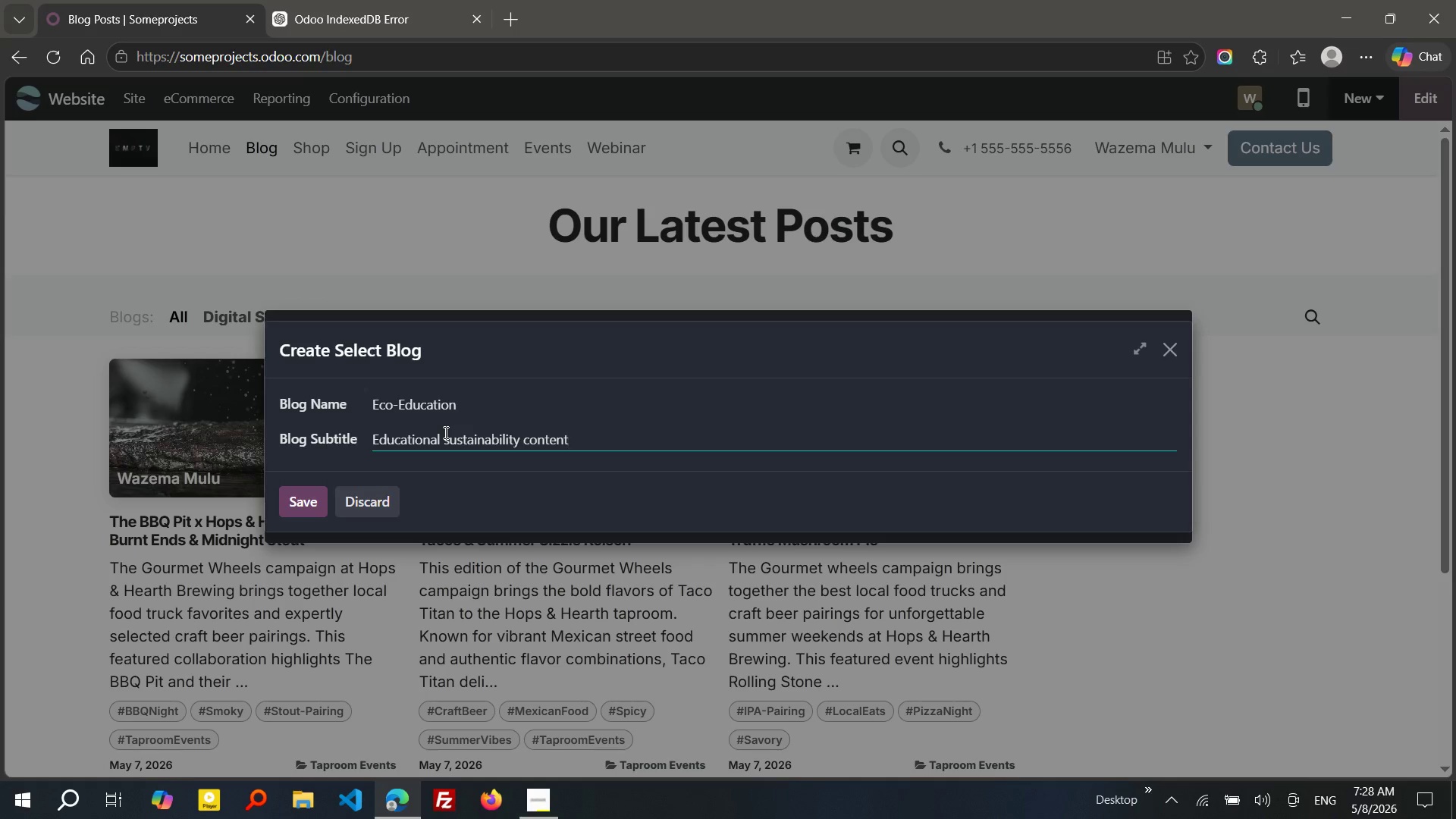 
left_click([642, 450])
 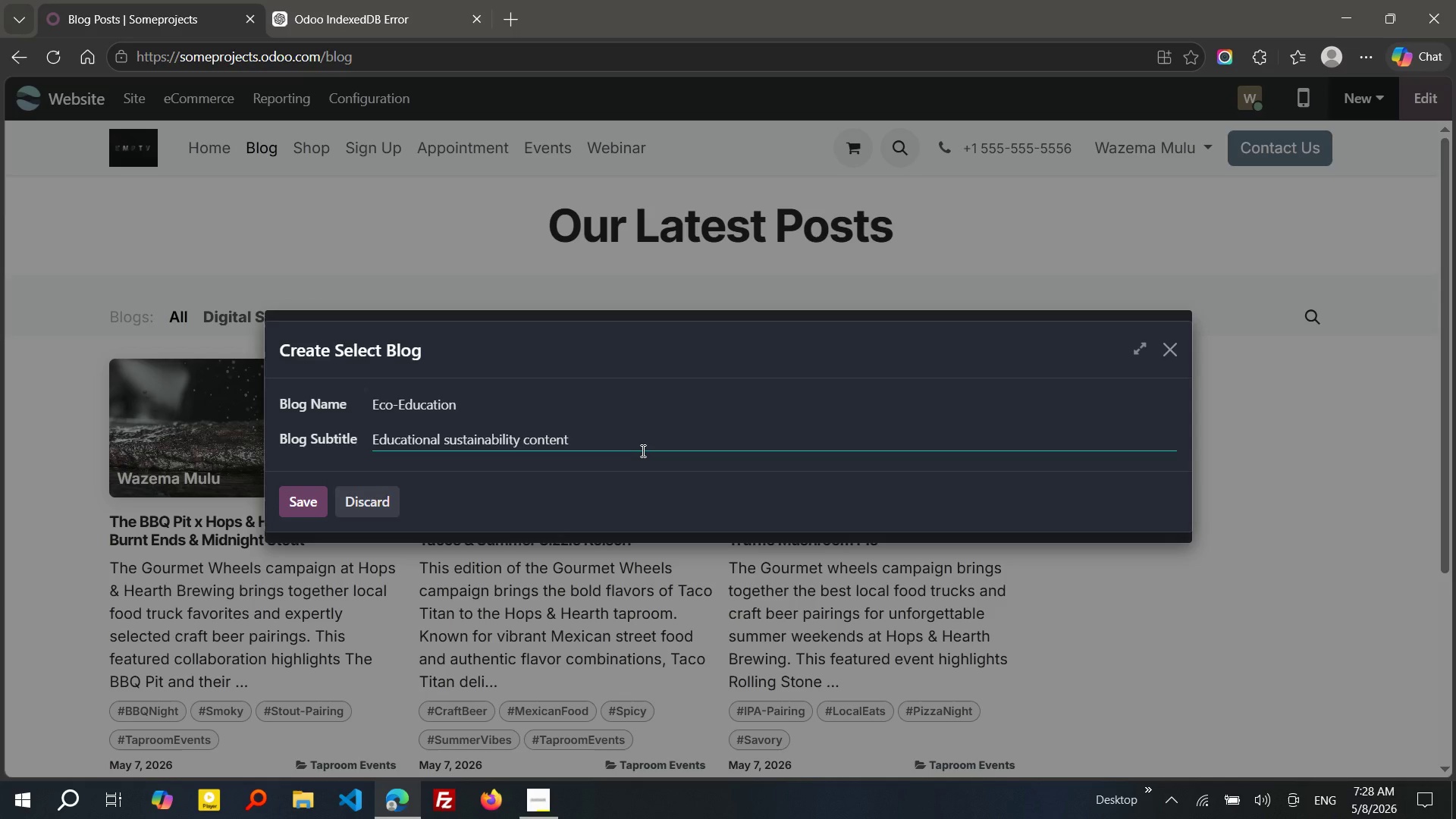 
type( focused on helping households transition toward ex)
key(Backspace)
type(co-friendly living)
 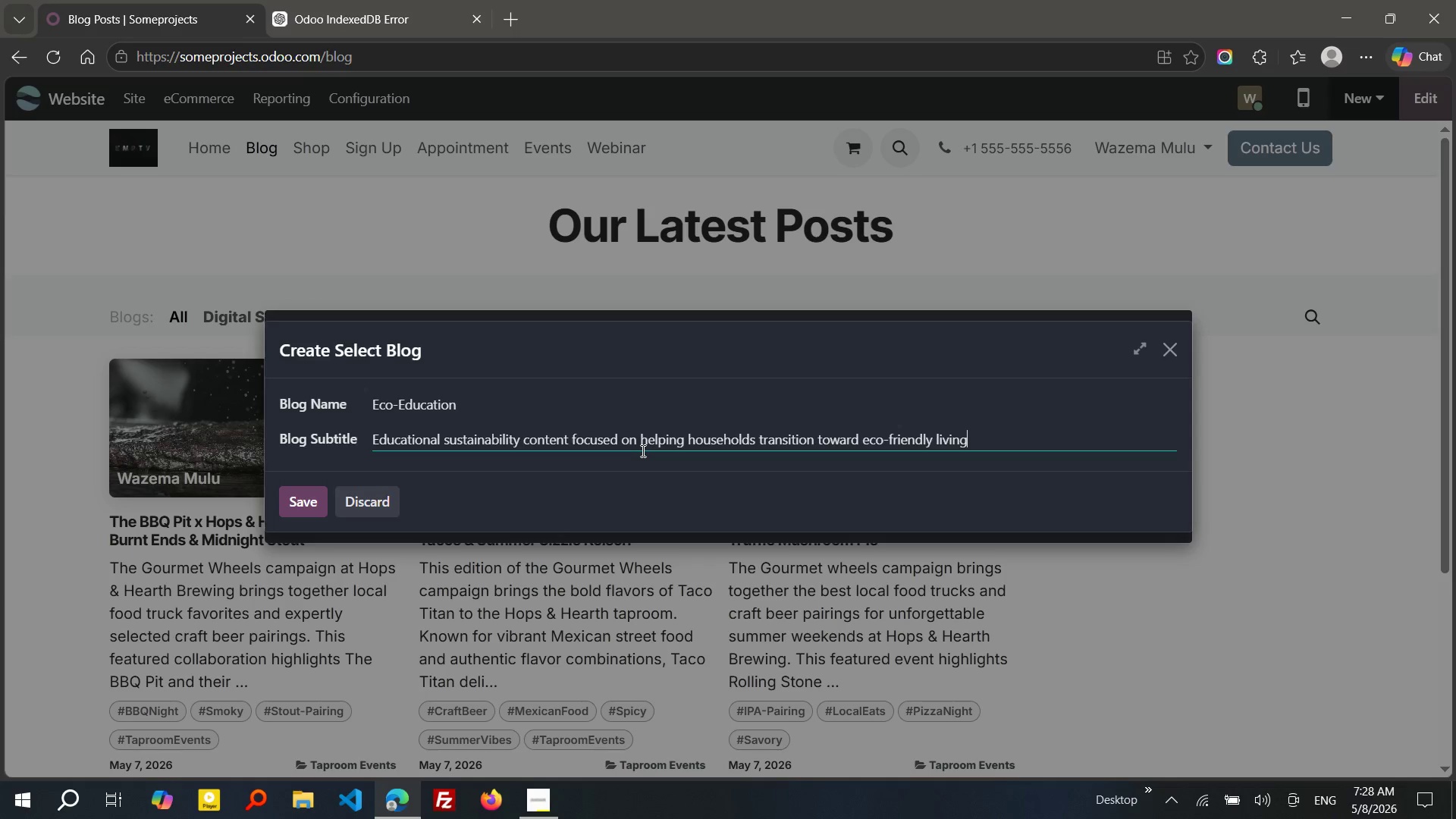 
type( through practical)
 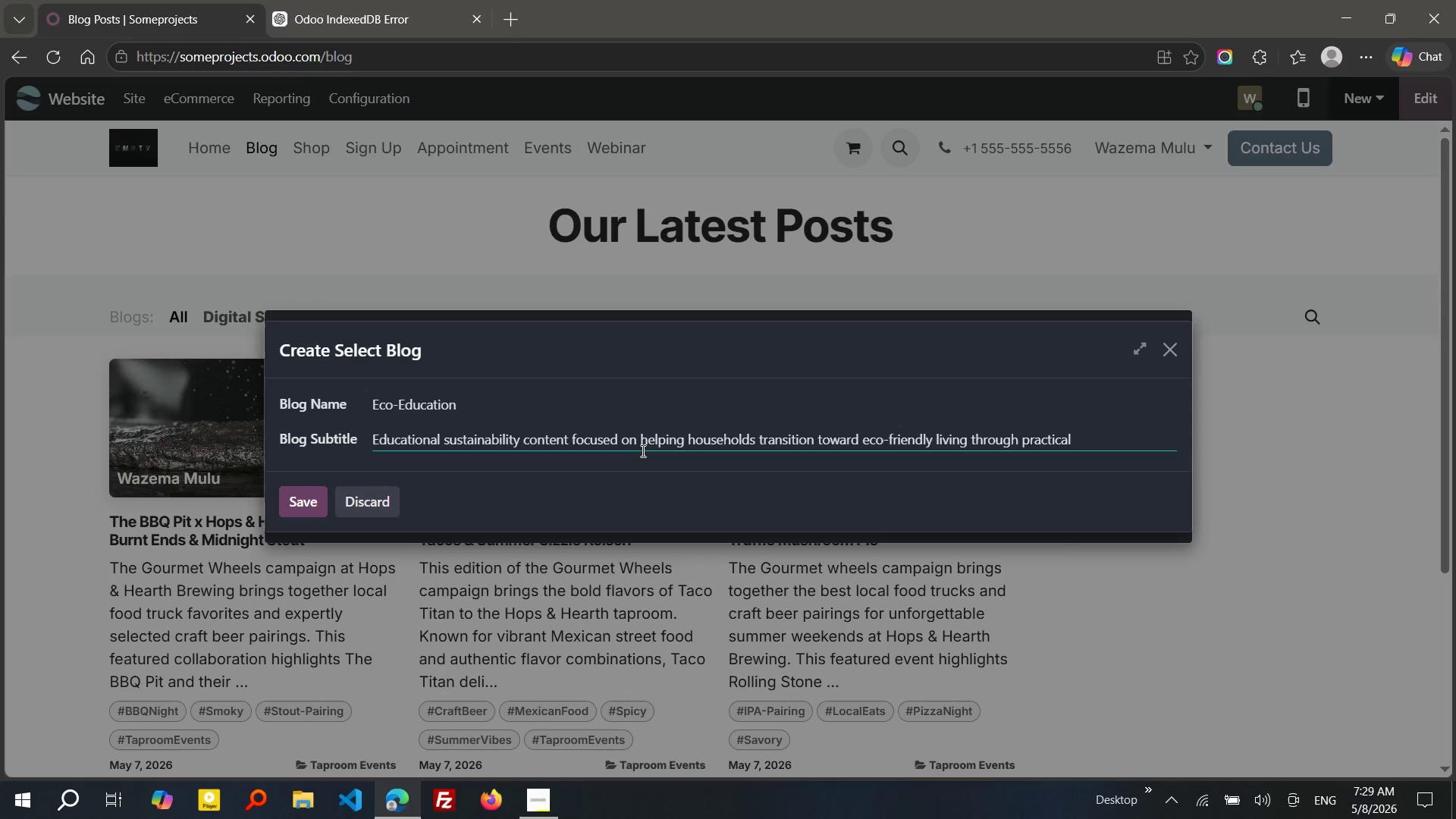 
type( zero-waste habits, res)
key(Backspace)
type(use)
 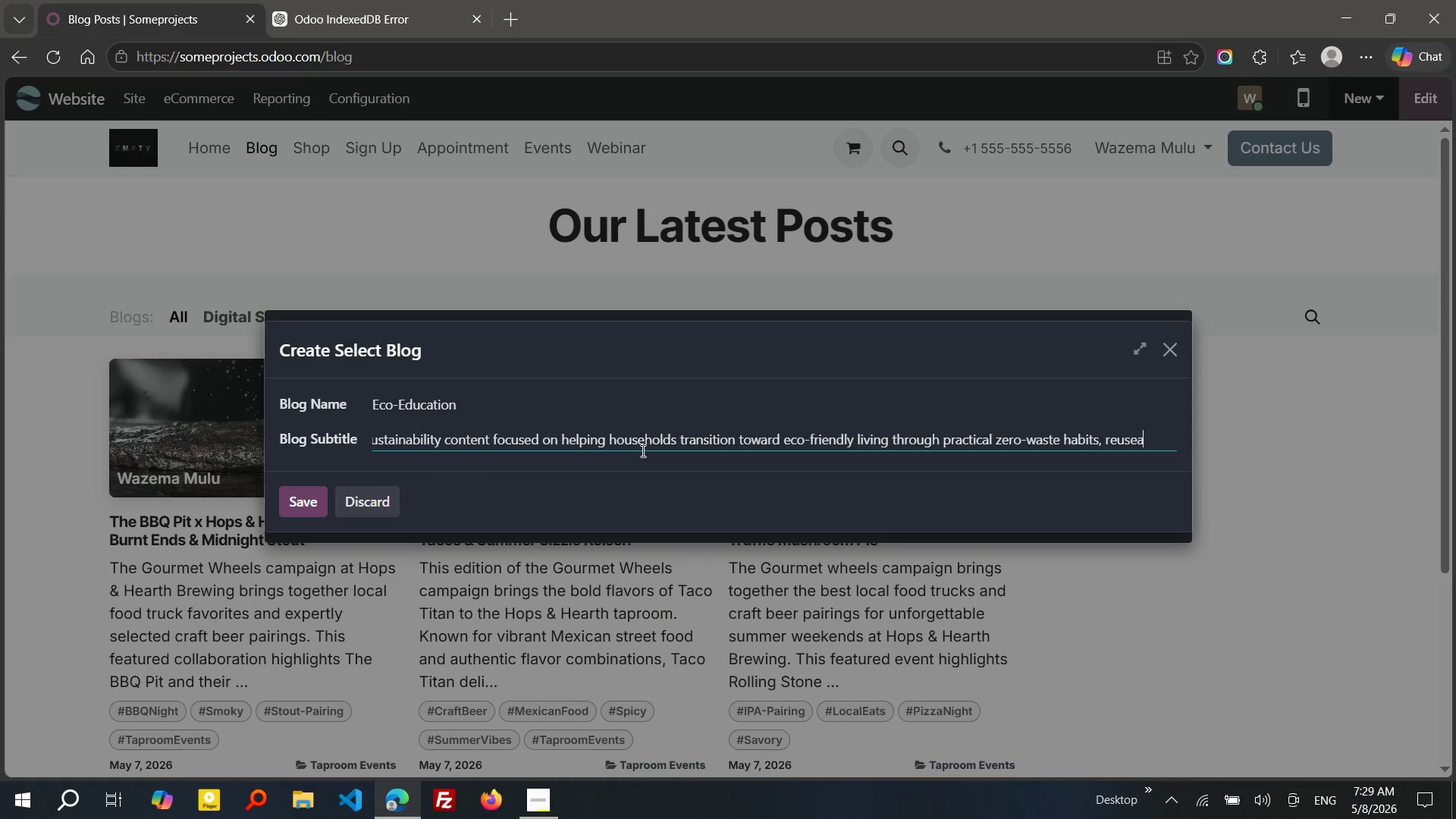 
type(a)
key(Backspace)
key(Backspace)
type(able alternatives, and evc)
key(Backspace)
key(Backspace)
type(nvironmentally conscious home routines)
 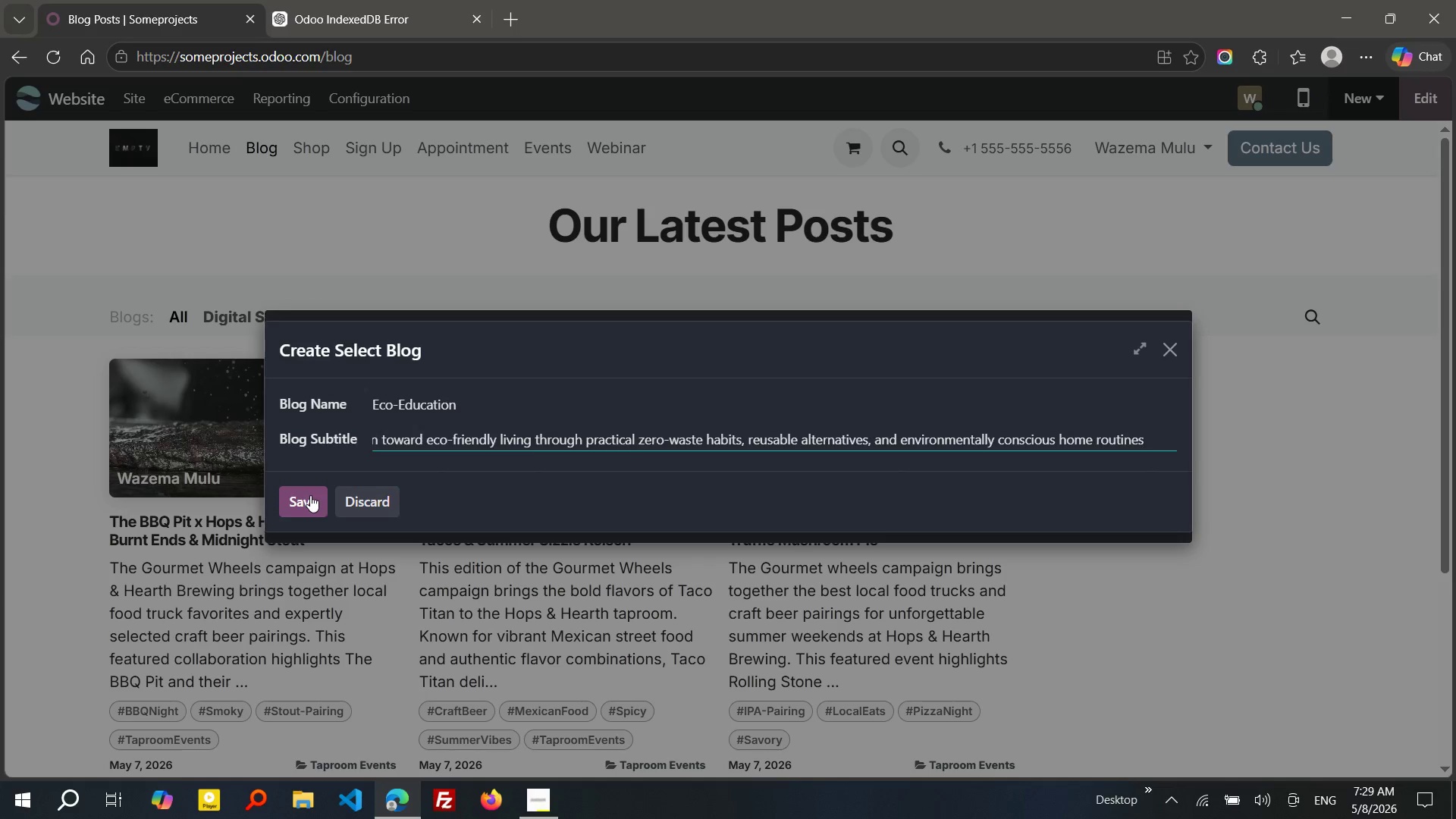 
left_click([310, 495])
 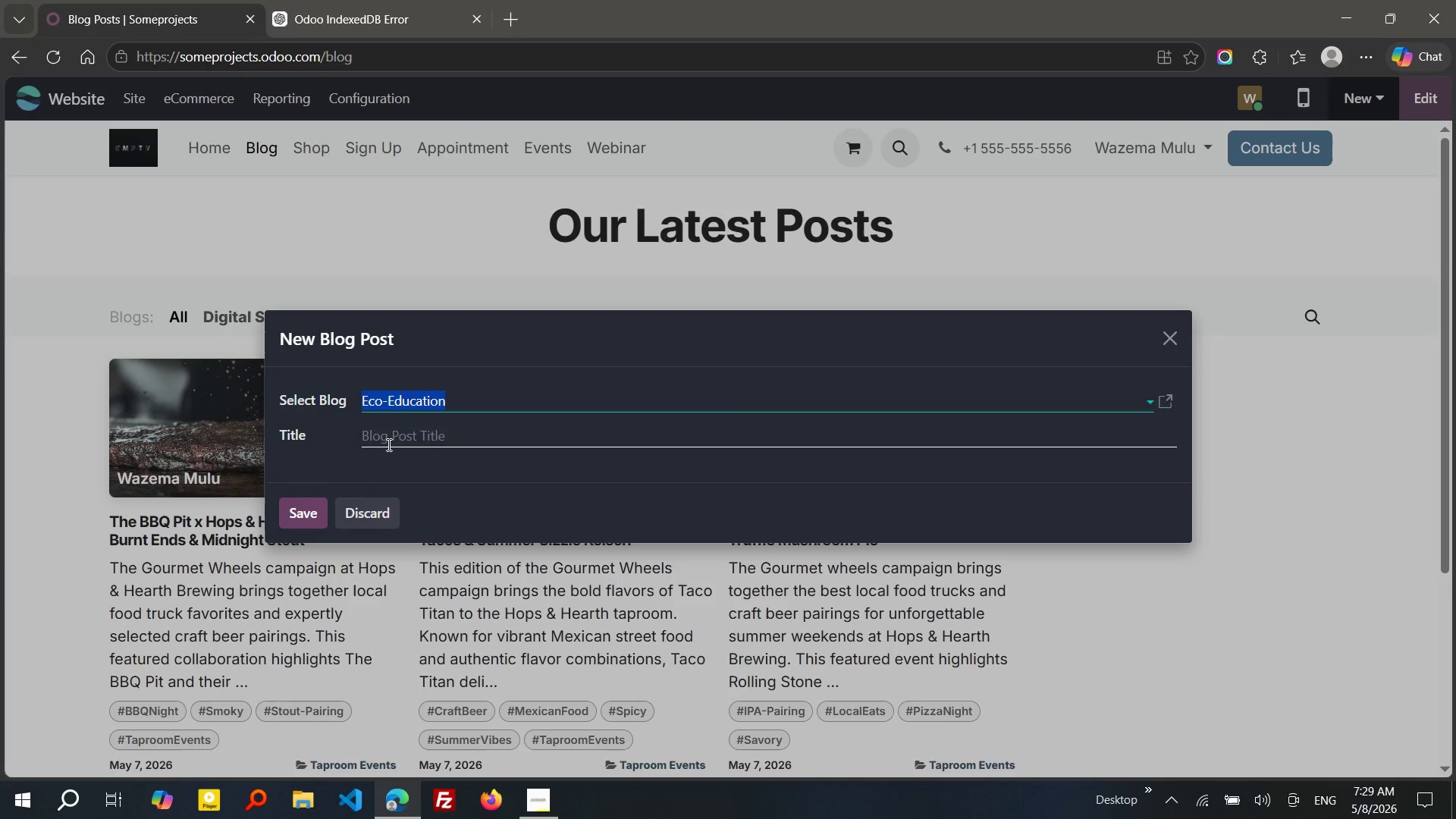 
left_click([390, 441])
 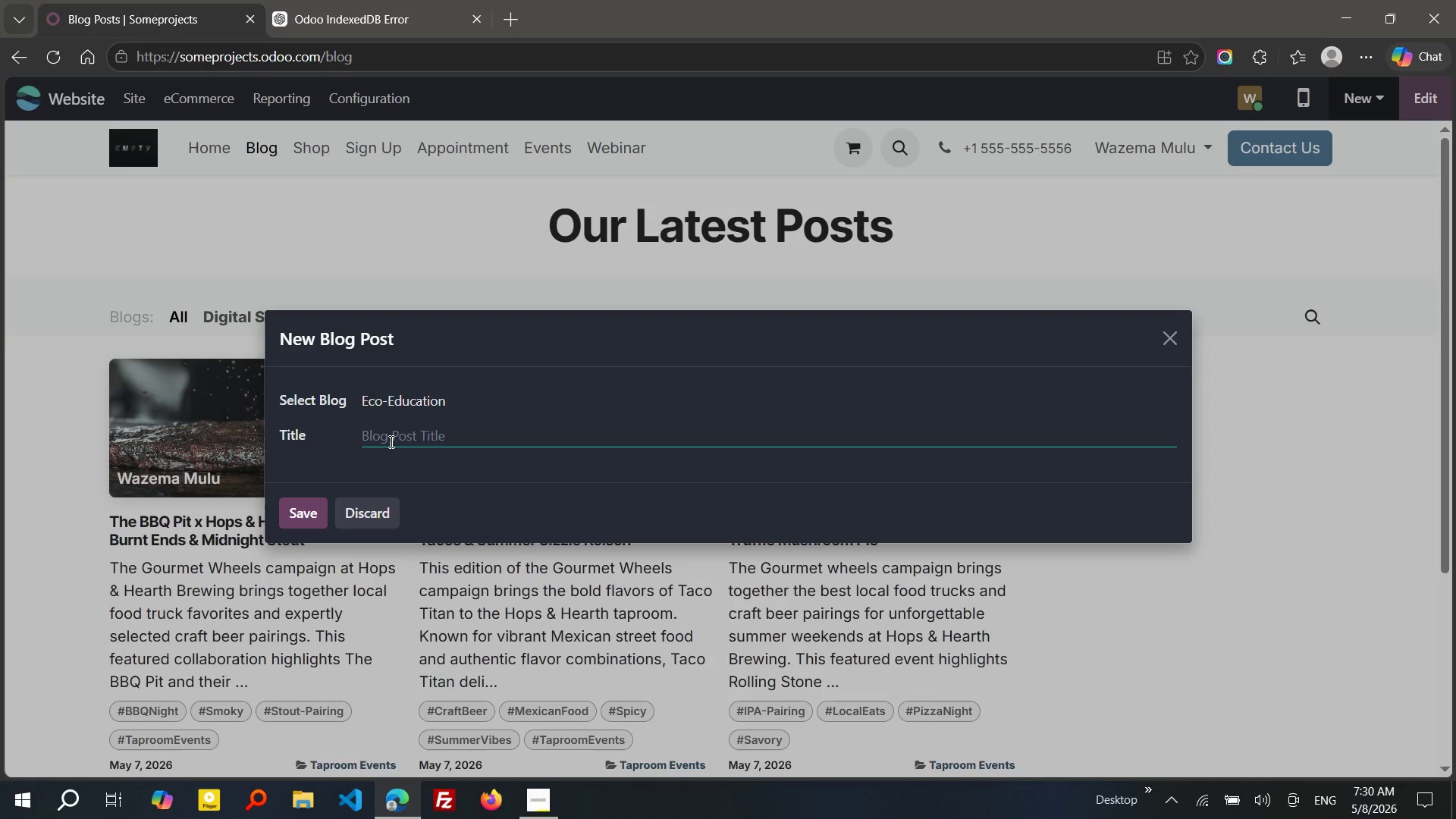 
wait(13.23)
 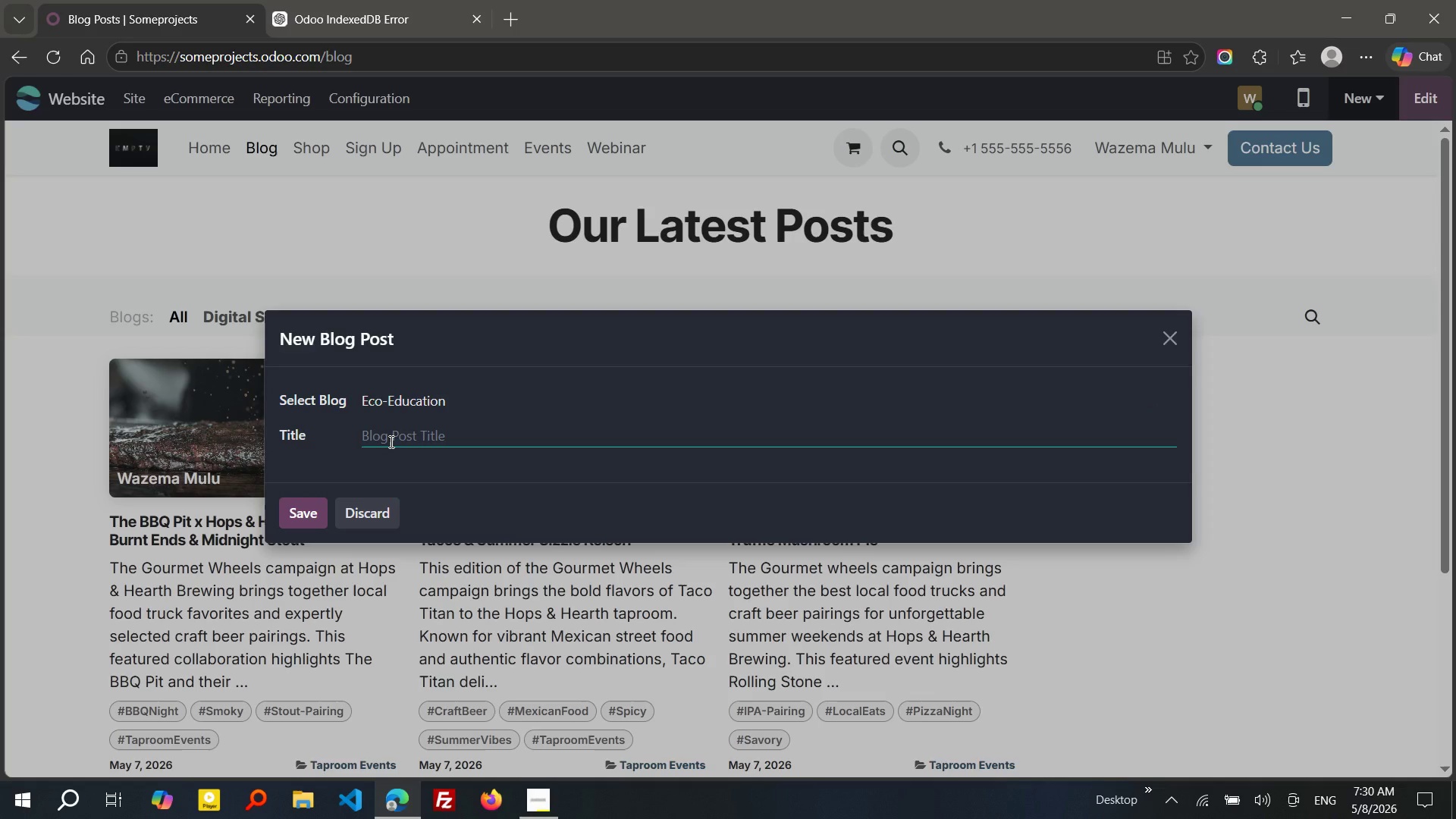 
type(The Anatomy of a Zero-Waste Kitchen)
 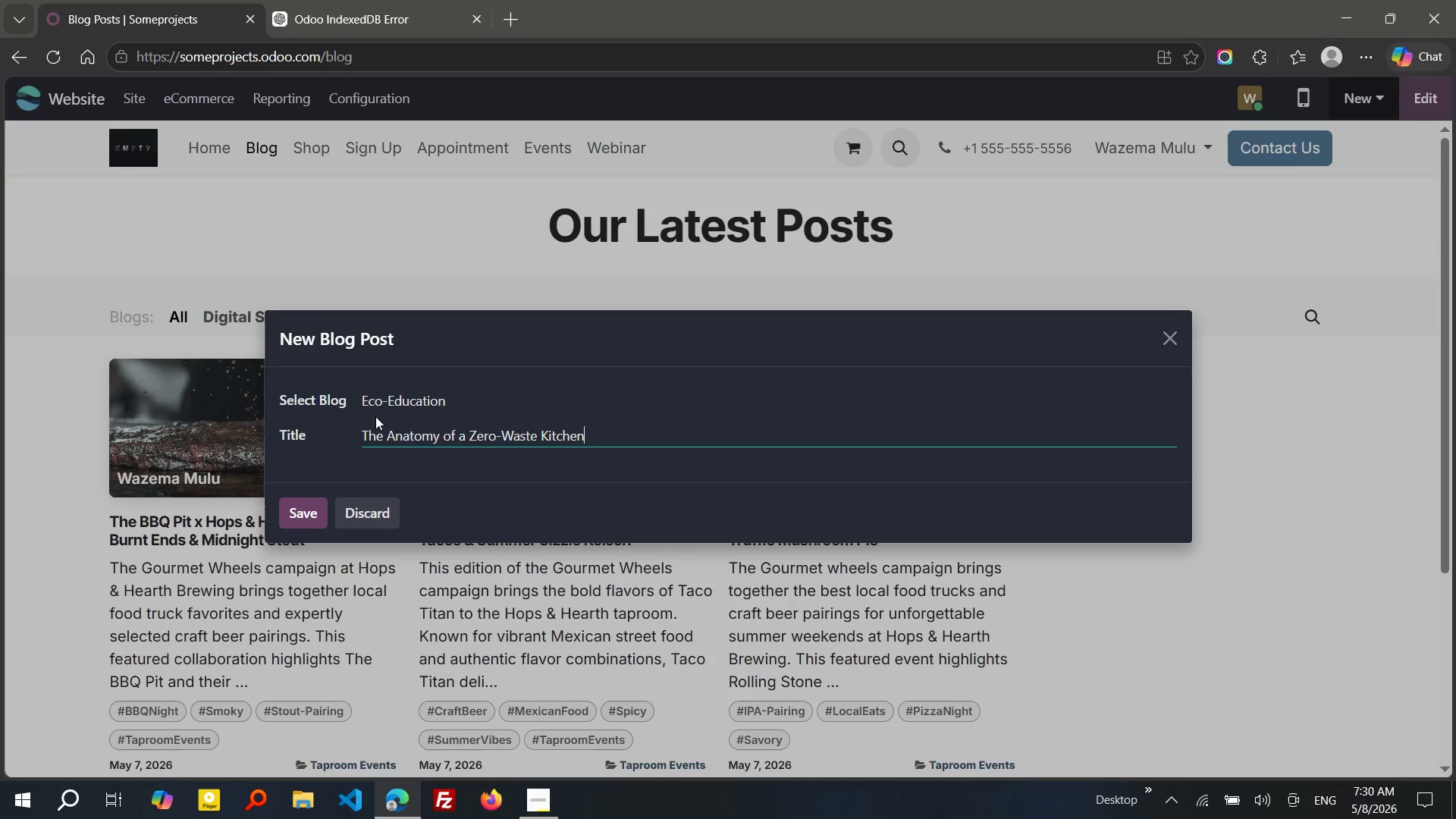 
left_click([289, 515])
 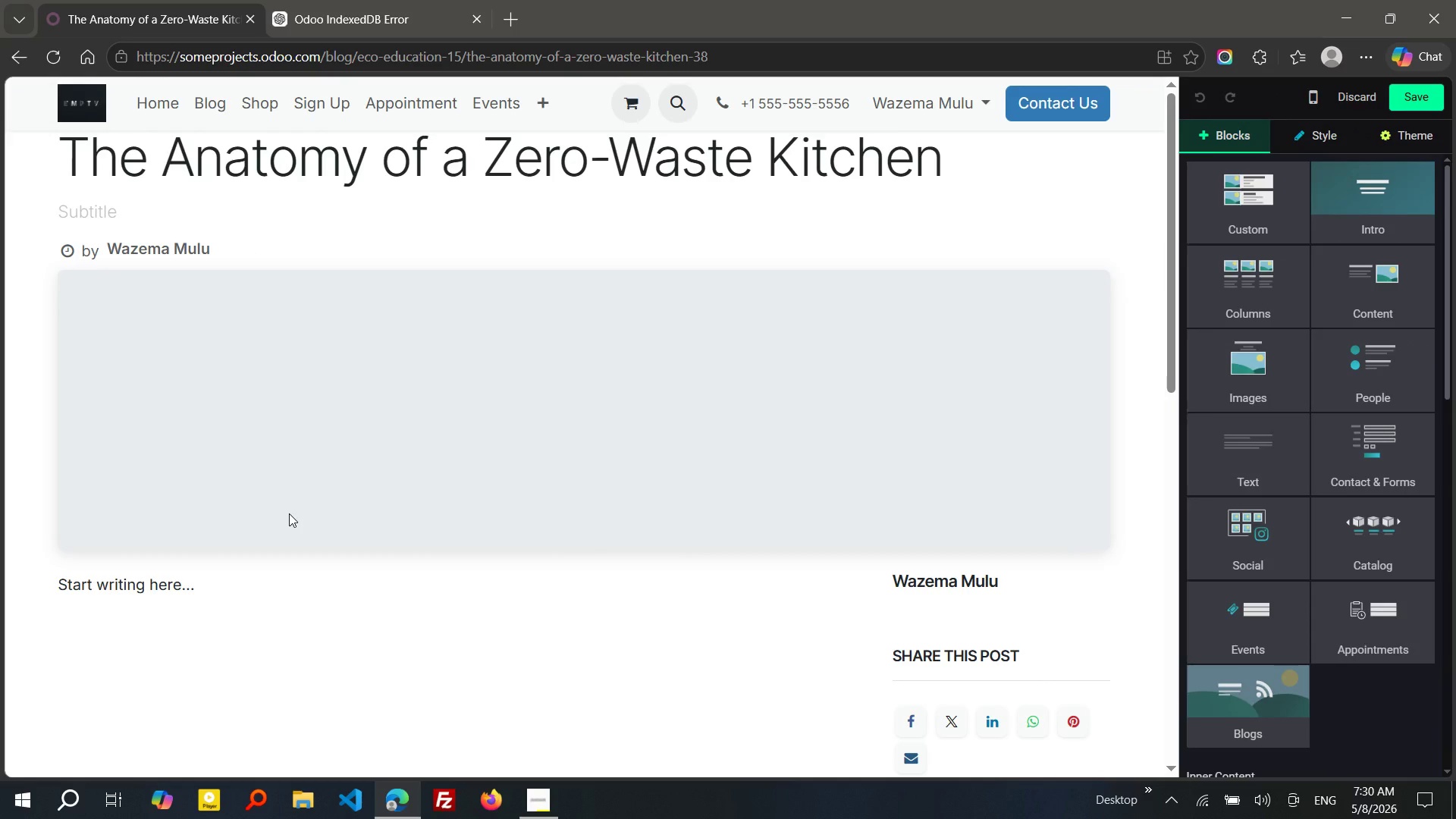 
wait(24.77)
 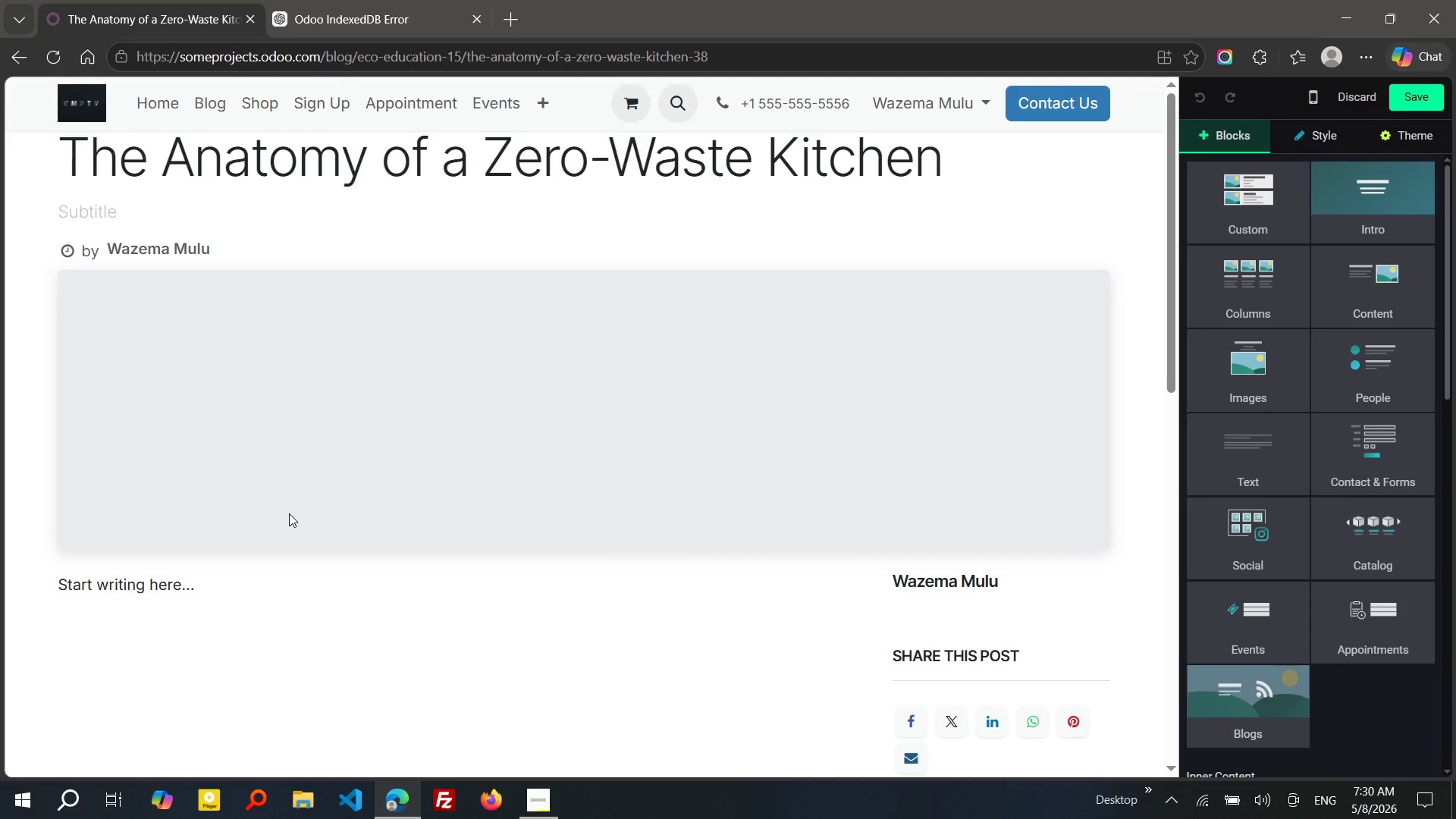 
left_click([211, 204])
 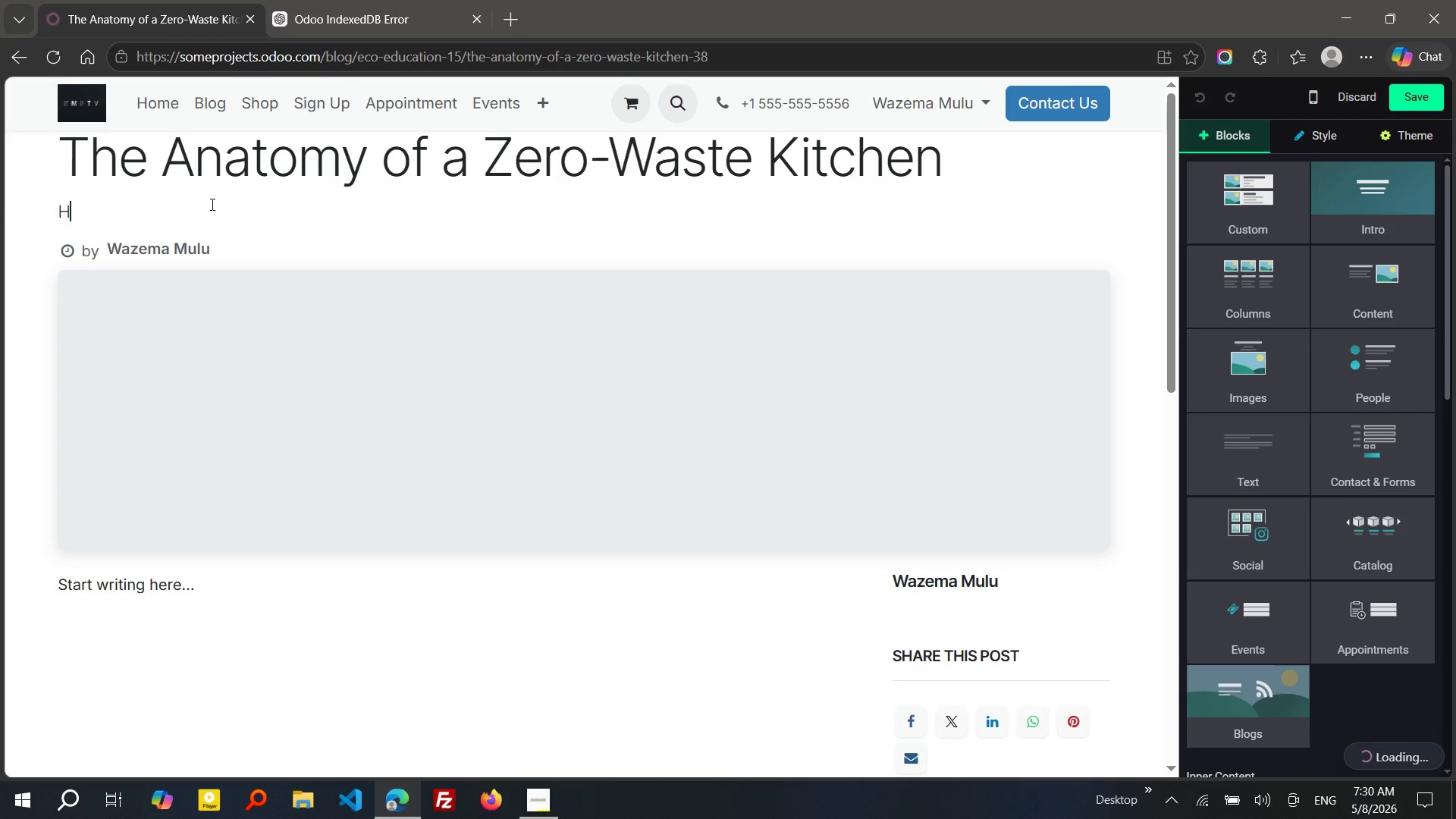 
type(How to build a cleaner, more sust)
key(Tab)
type( kitchen usng reusable products and low-waste daily habits)
 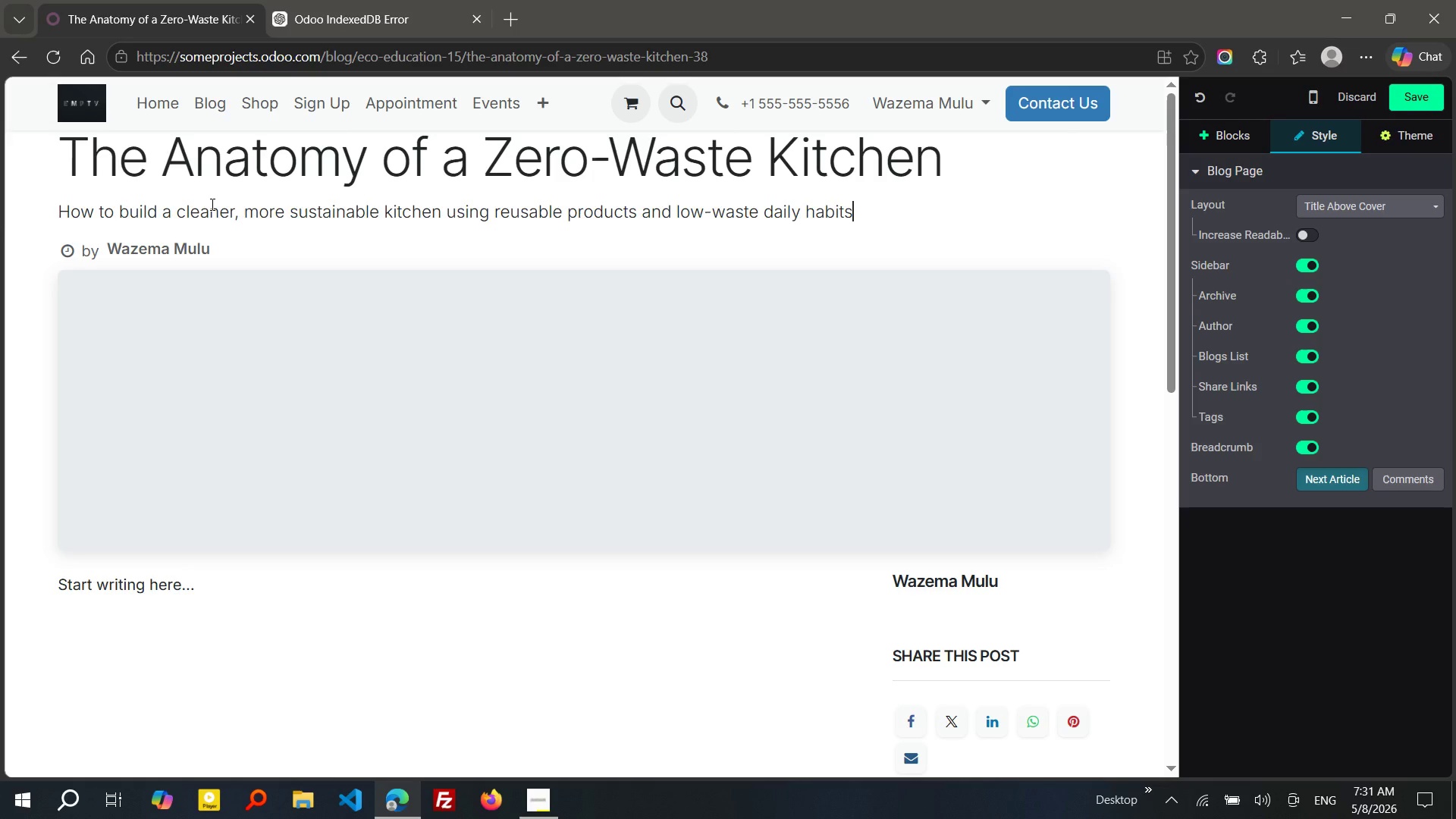 
wait(5.76)
 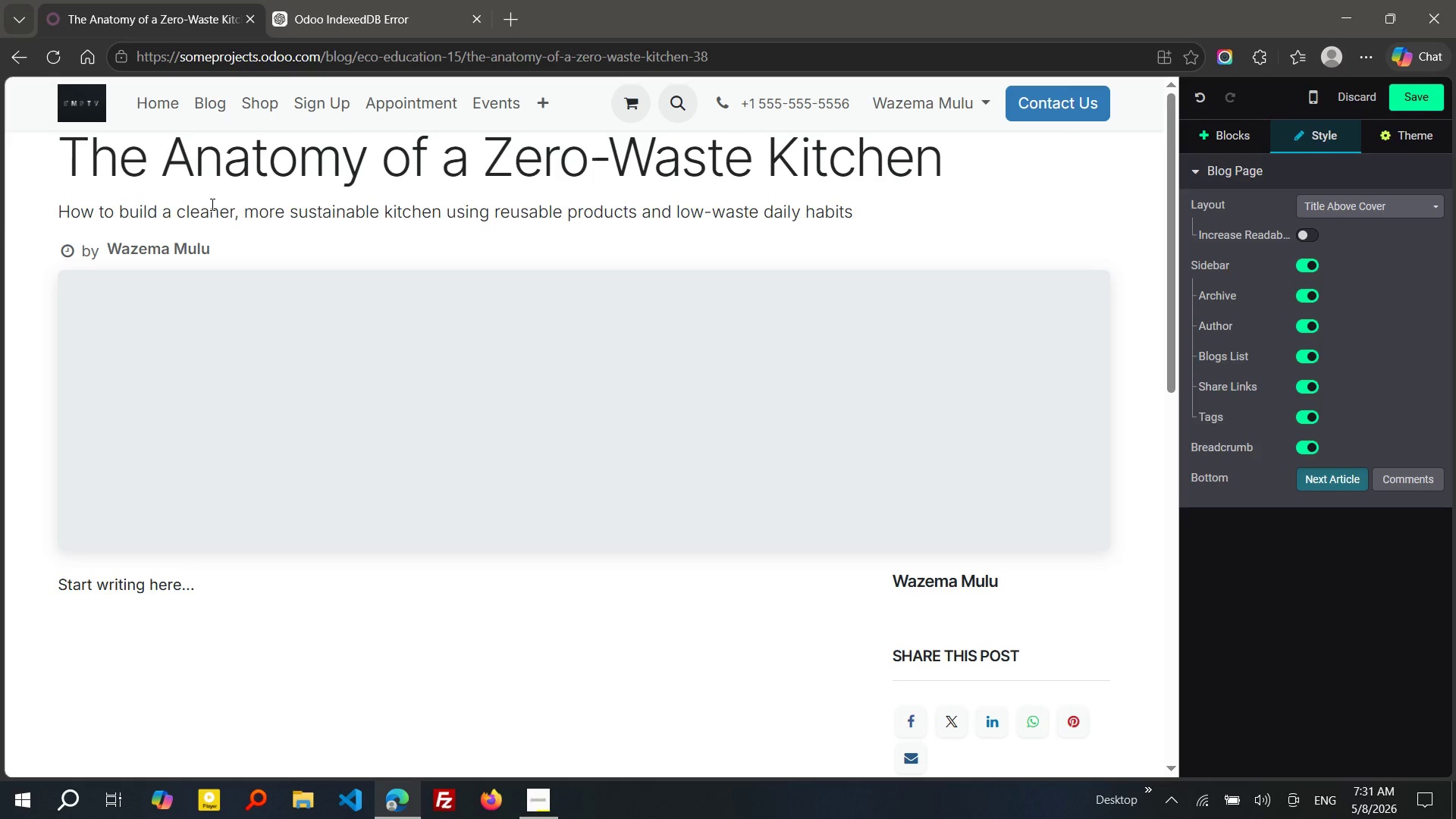 
left_click([528, 348])
 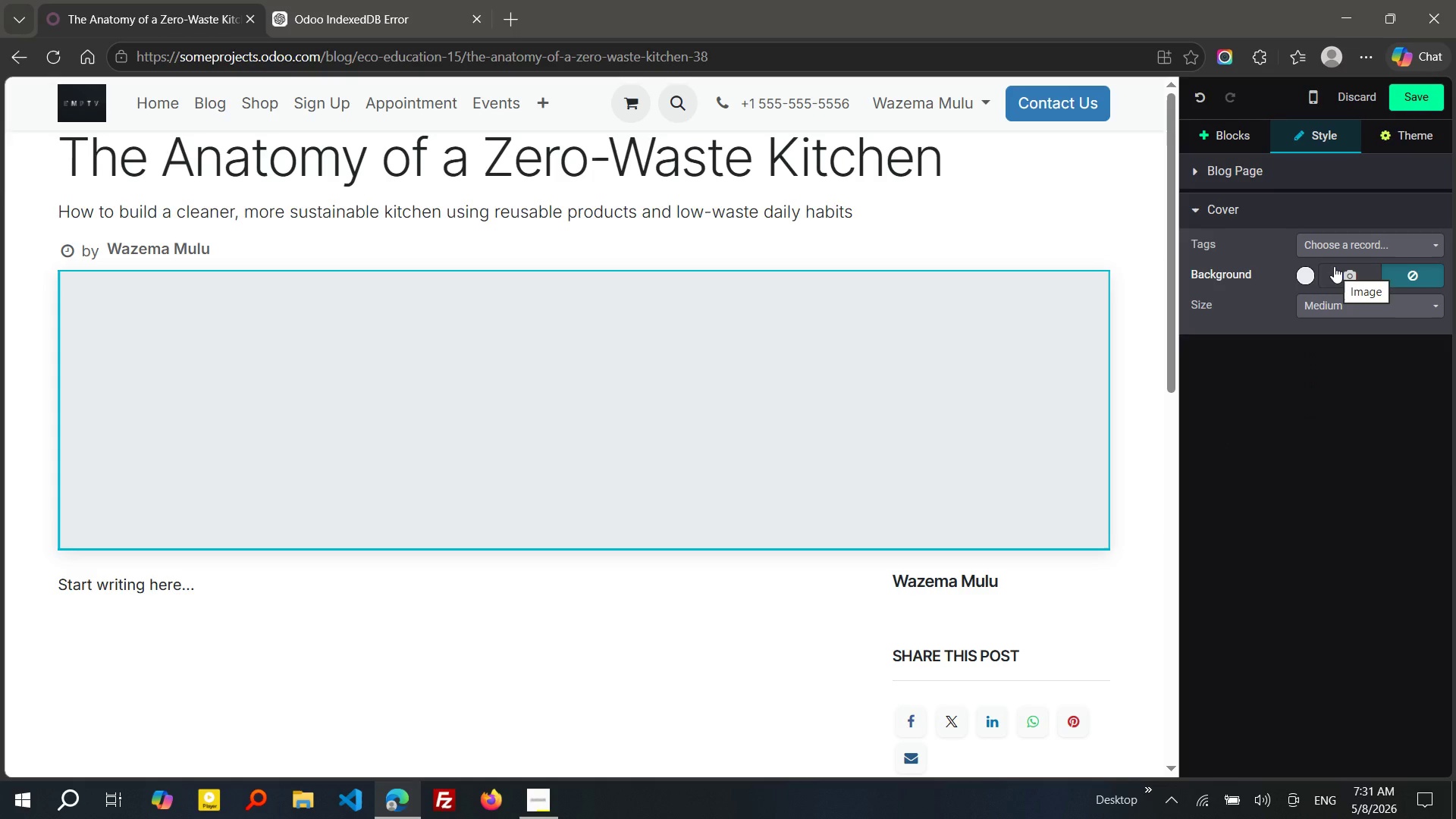 
wait(21.72)
 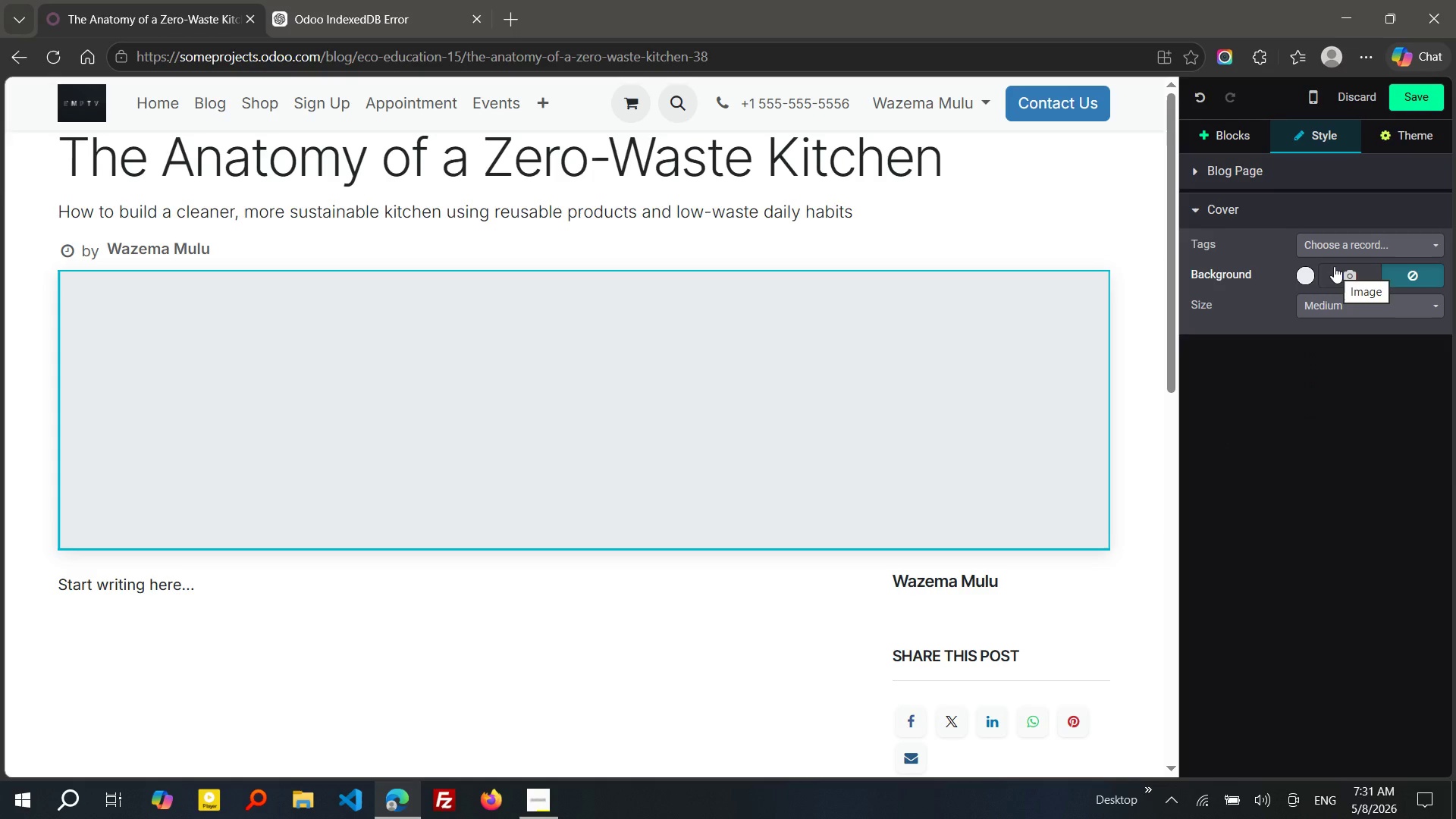 
left_click_drag(start_coordinate=[479, 159], to_coordinate=[935, 180])
 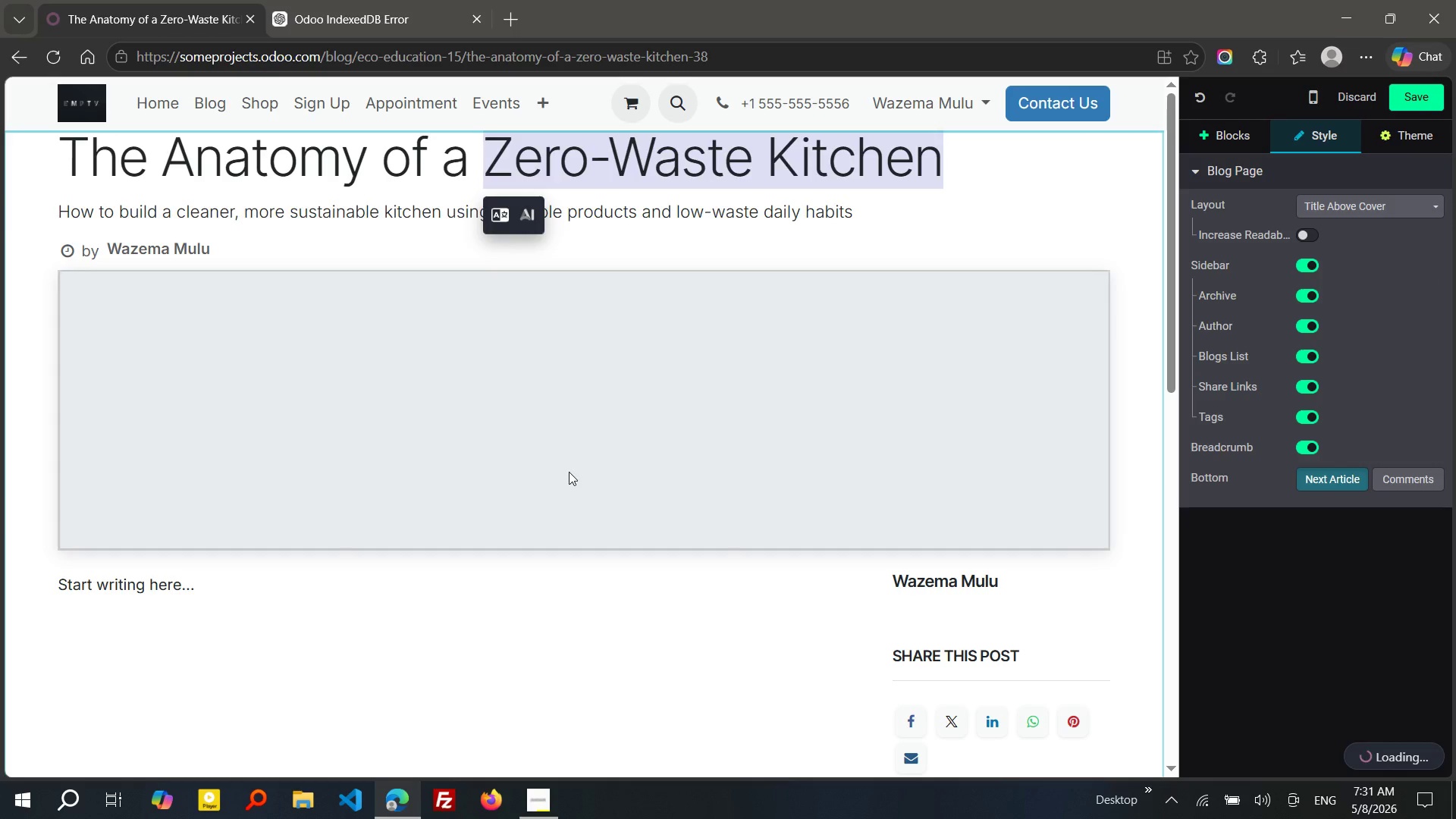 
key(Control+C)
 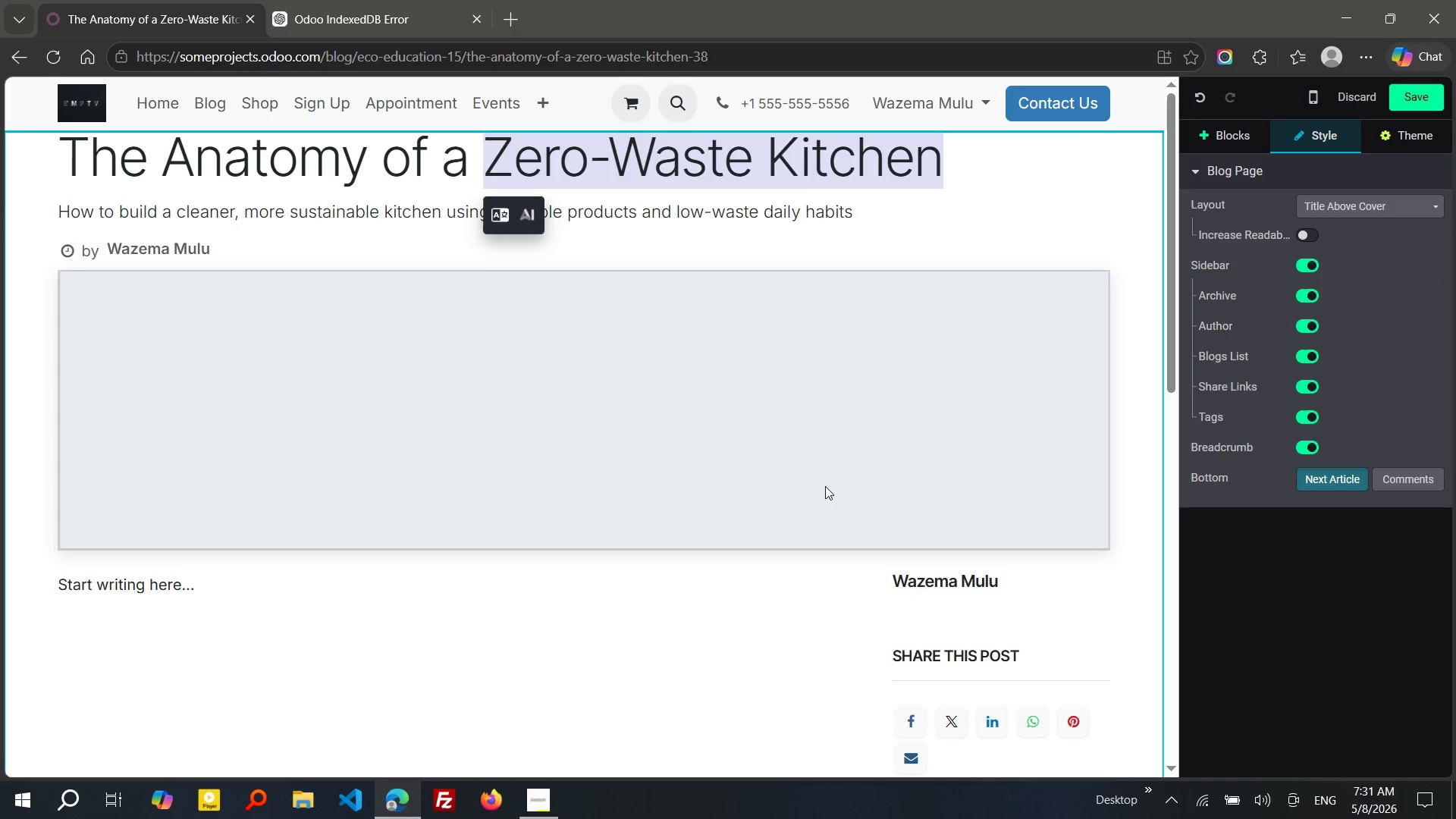 
left_click([825, 486])
 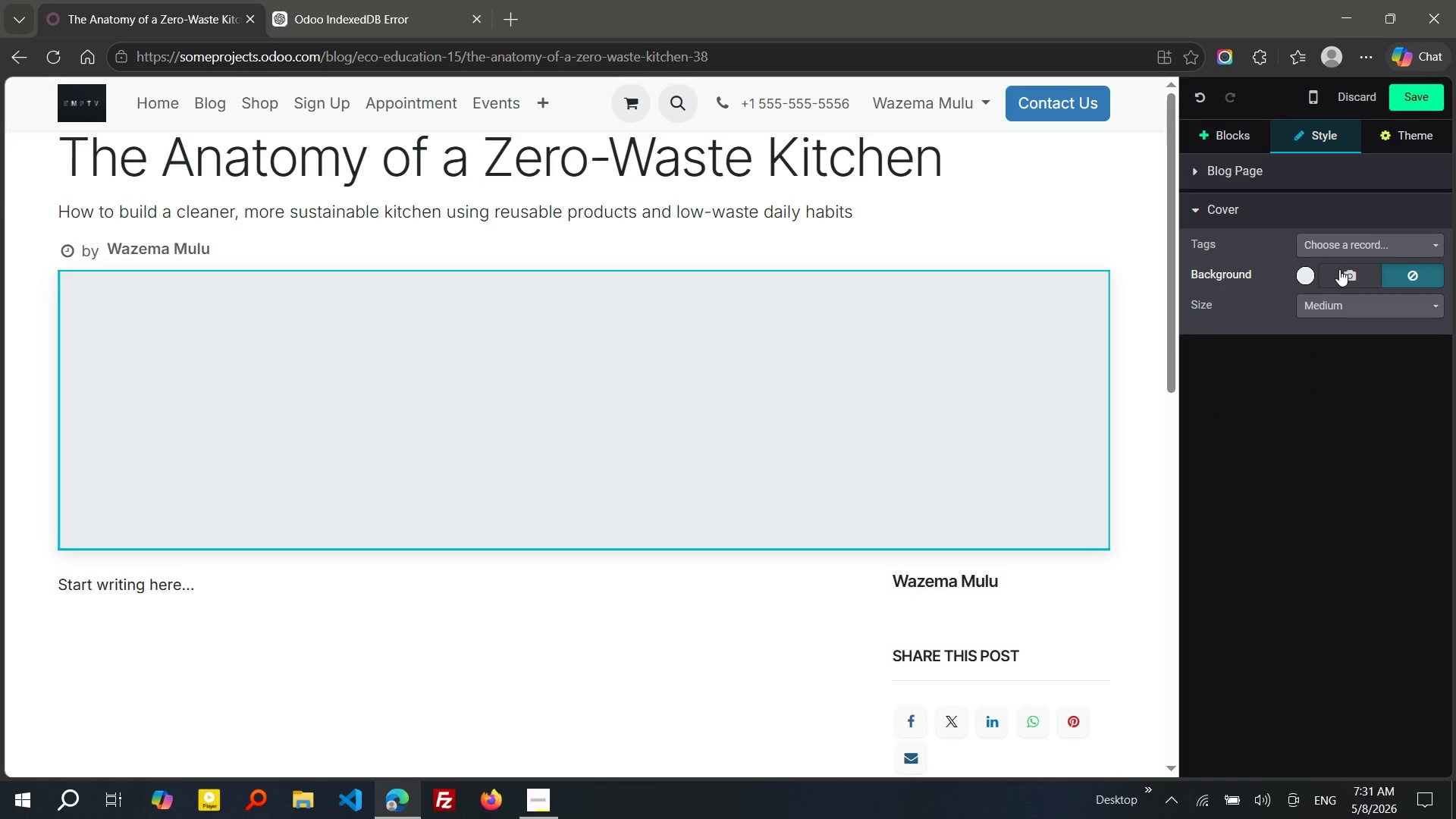 
left_click([1339, 269])
 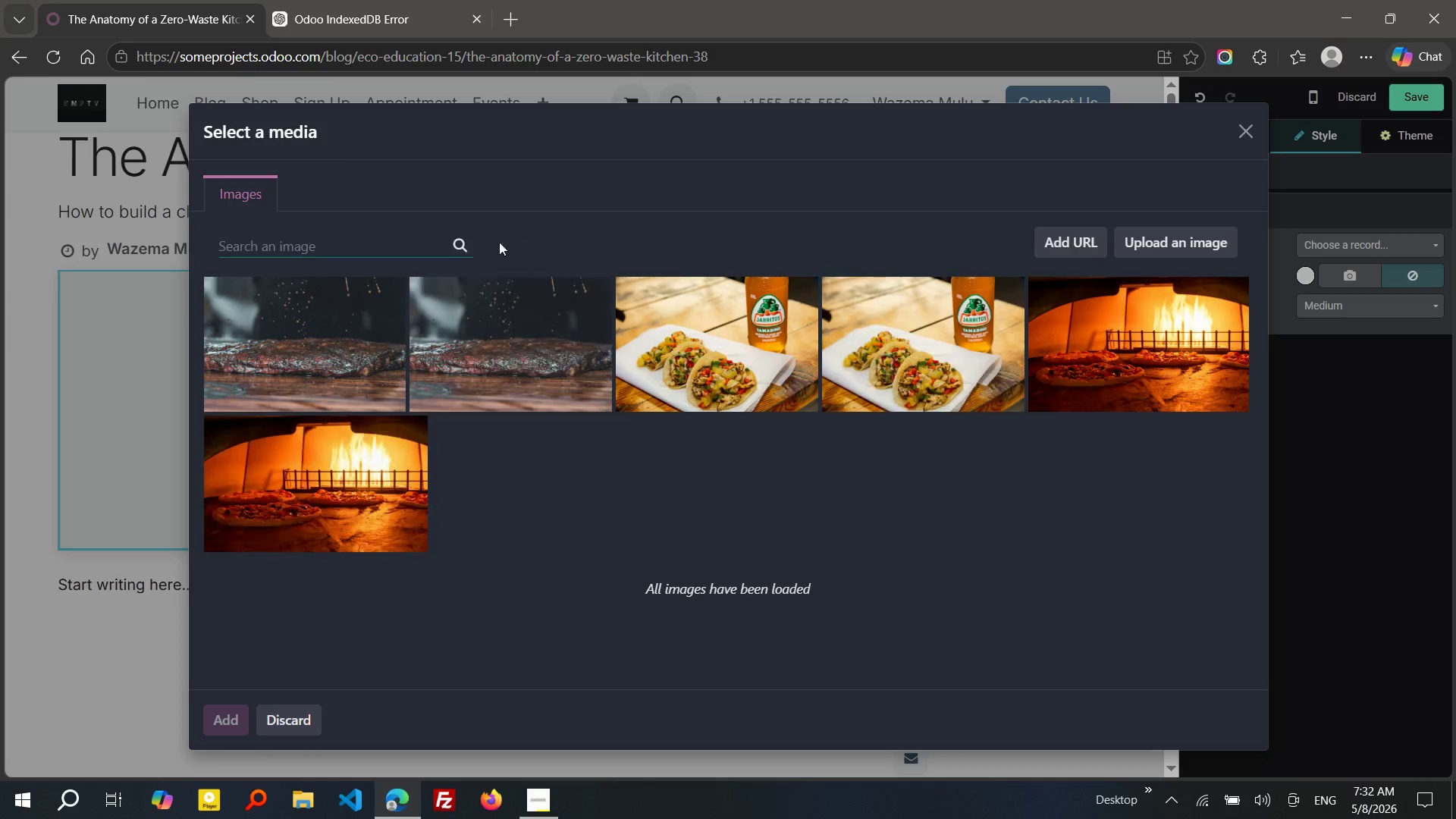 
wait(6.36)
 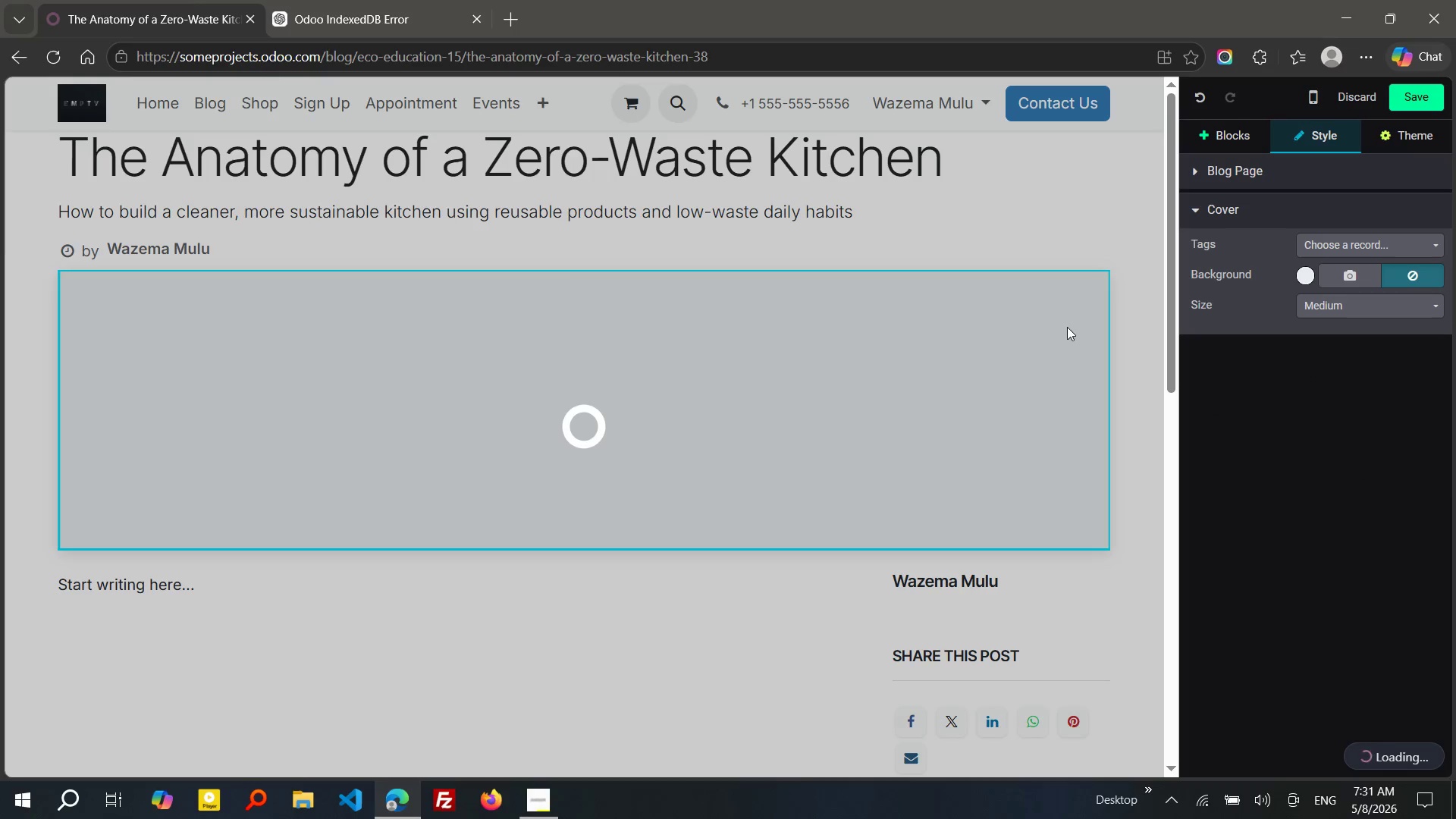 
left_click([406, 237])
 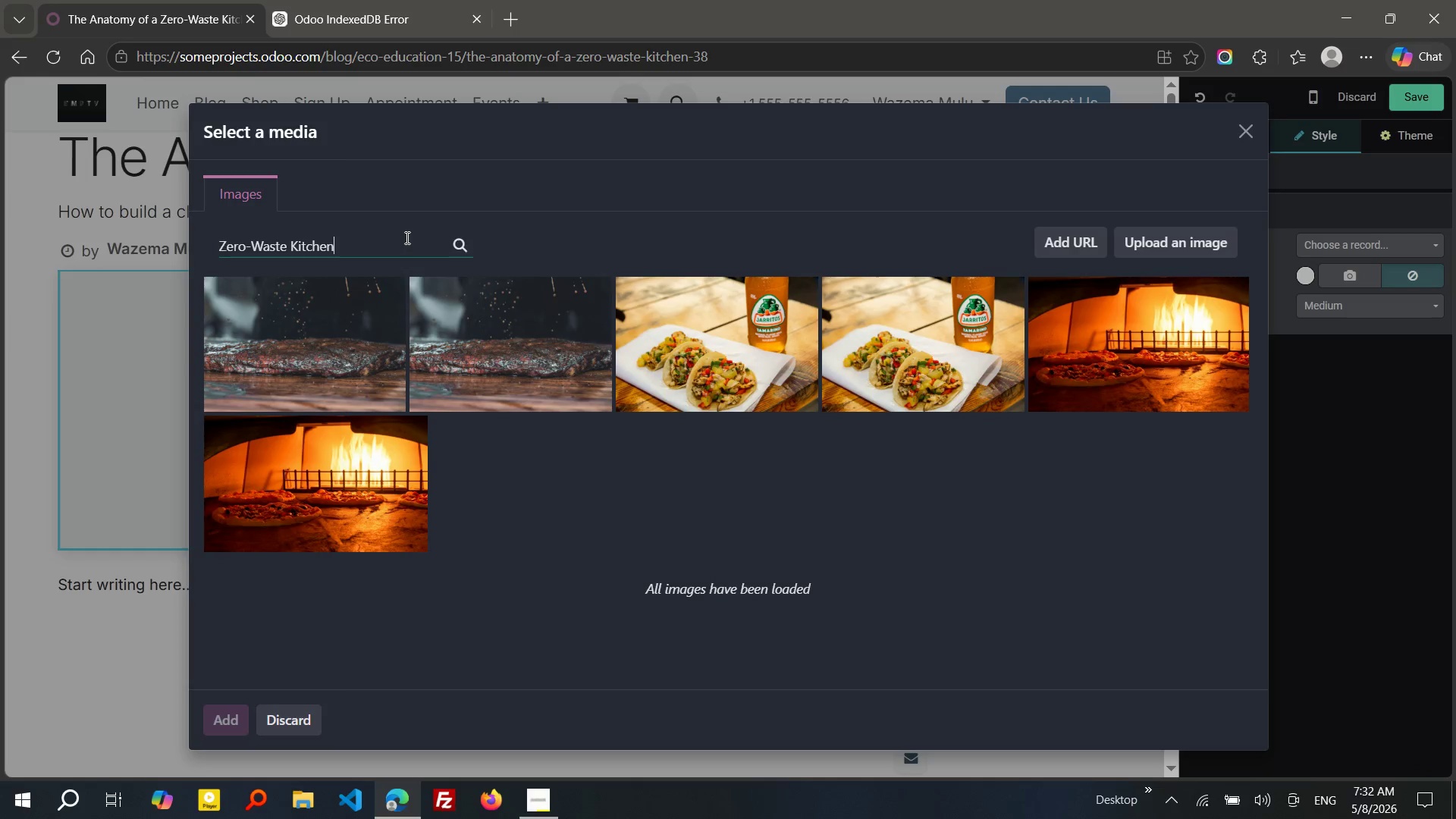 
key(Control+V)
 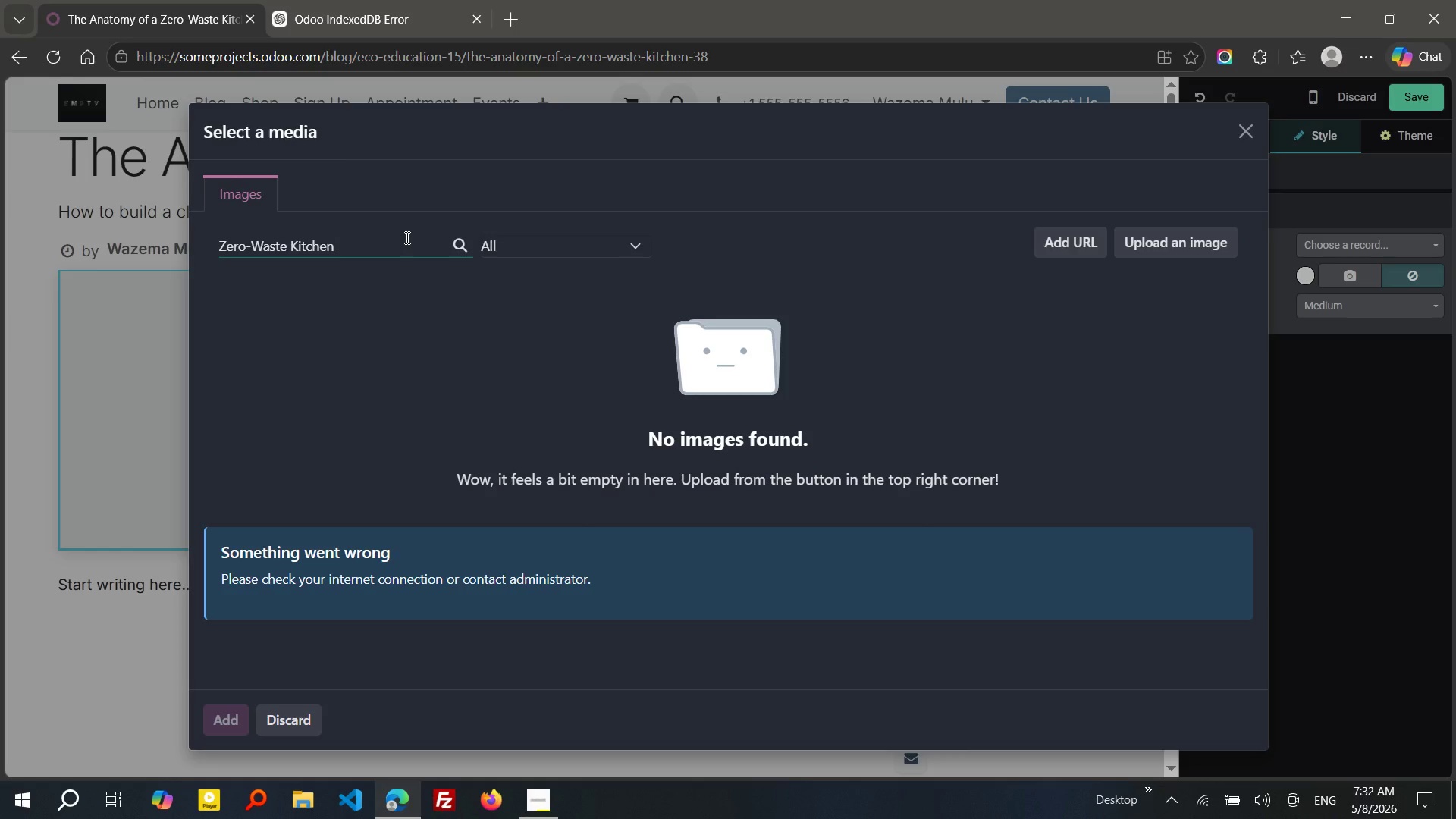 
wait(48.03)
 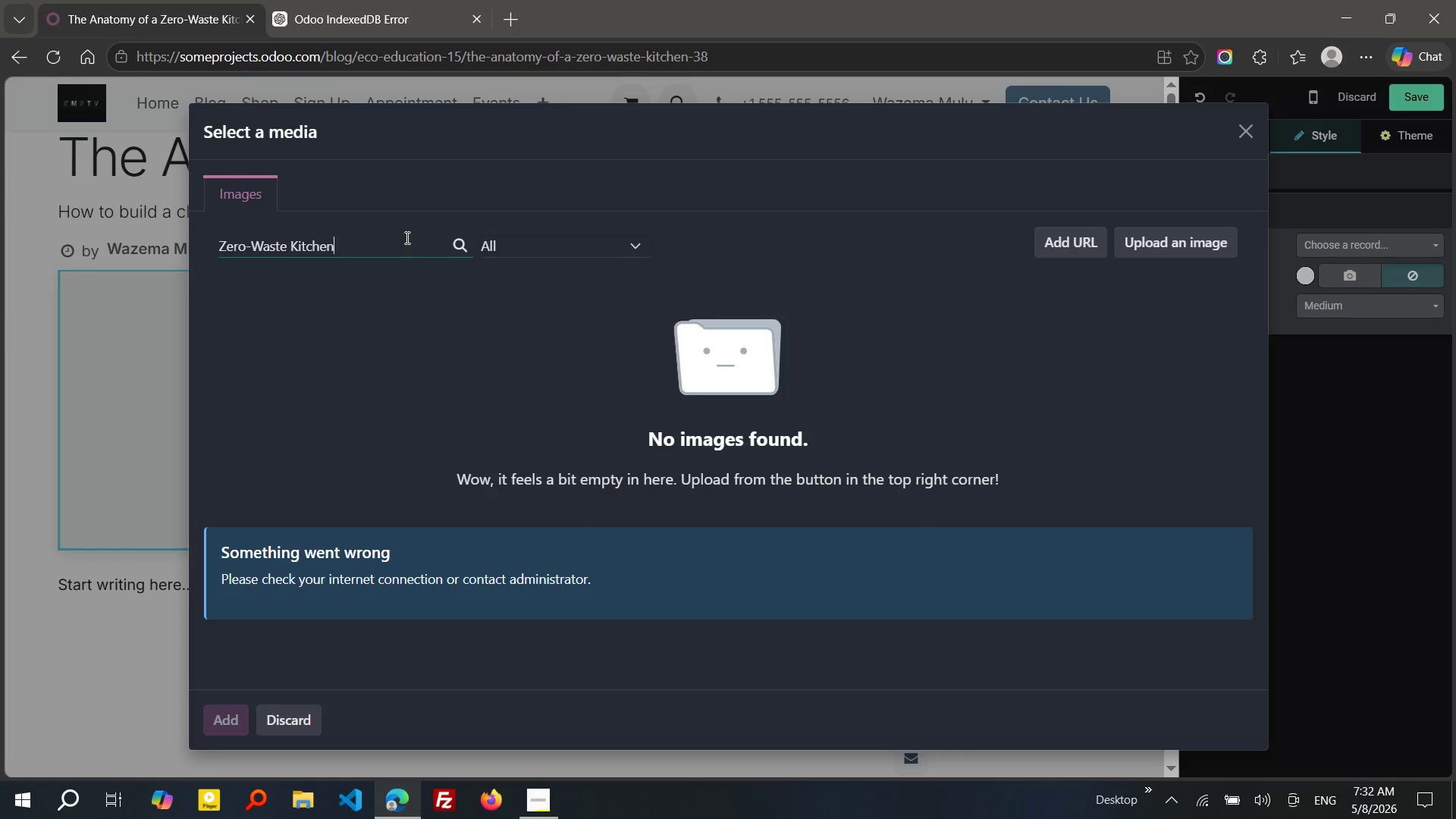 
left_click([474, 14])
 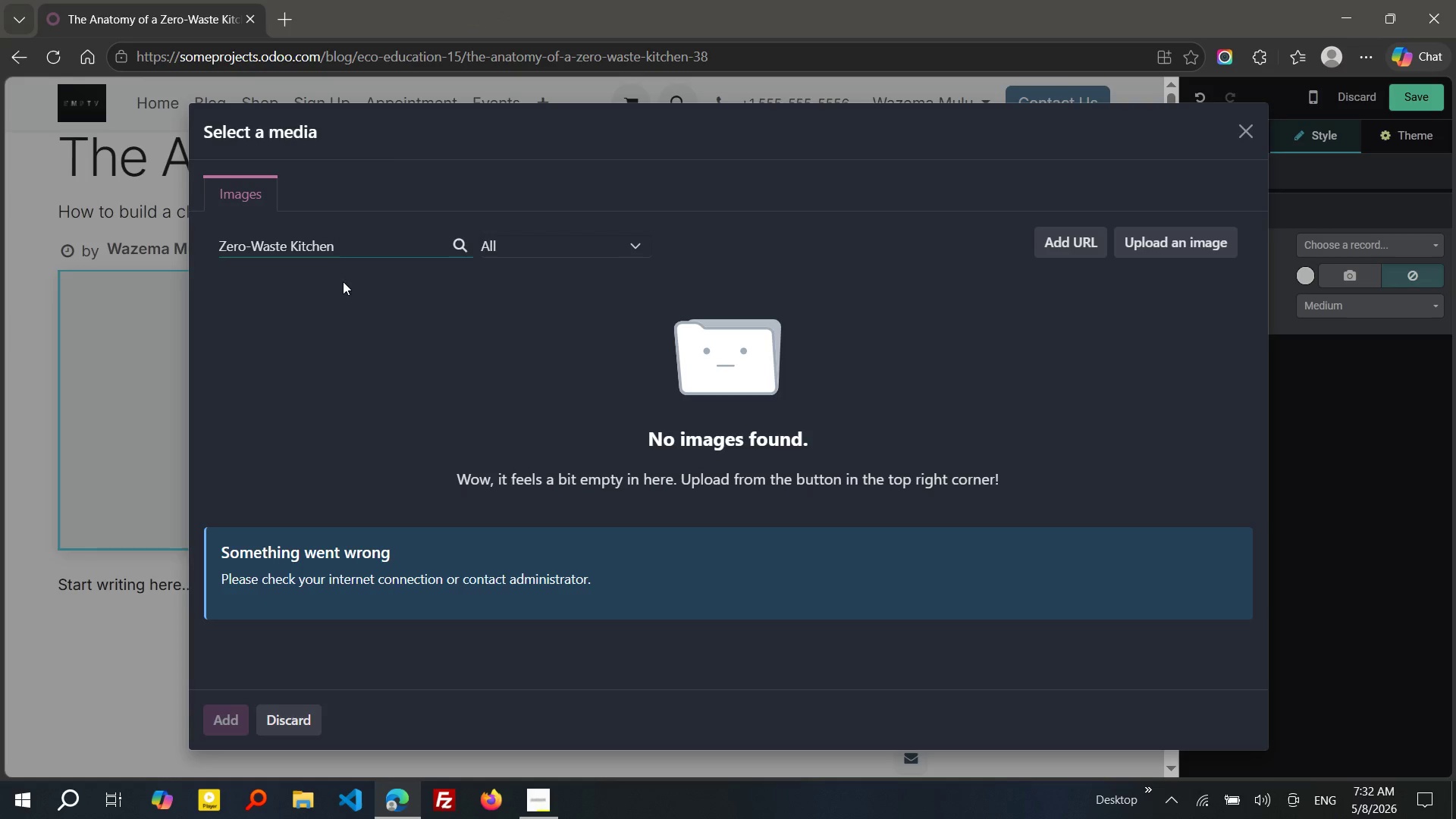 
wait(6.73)
 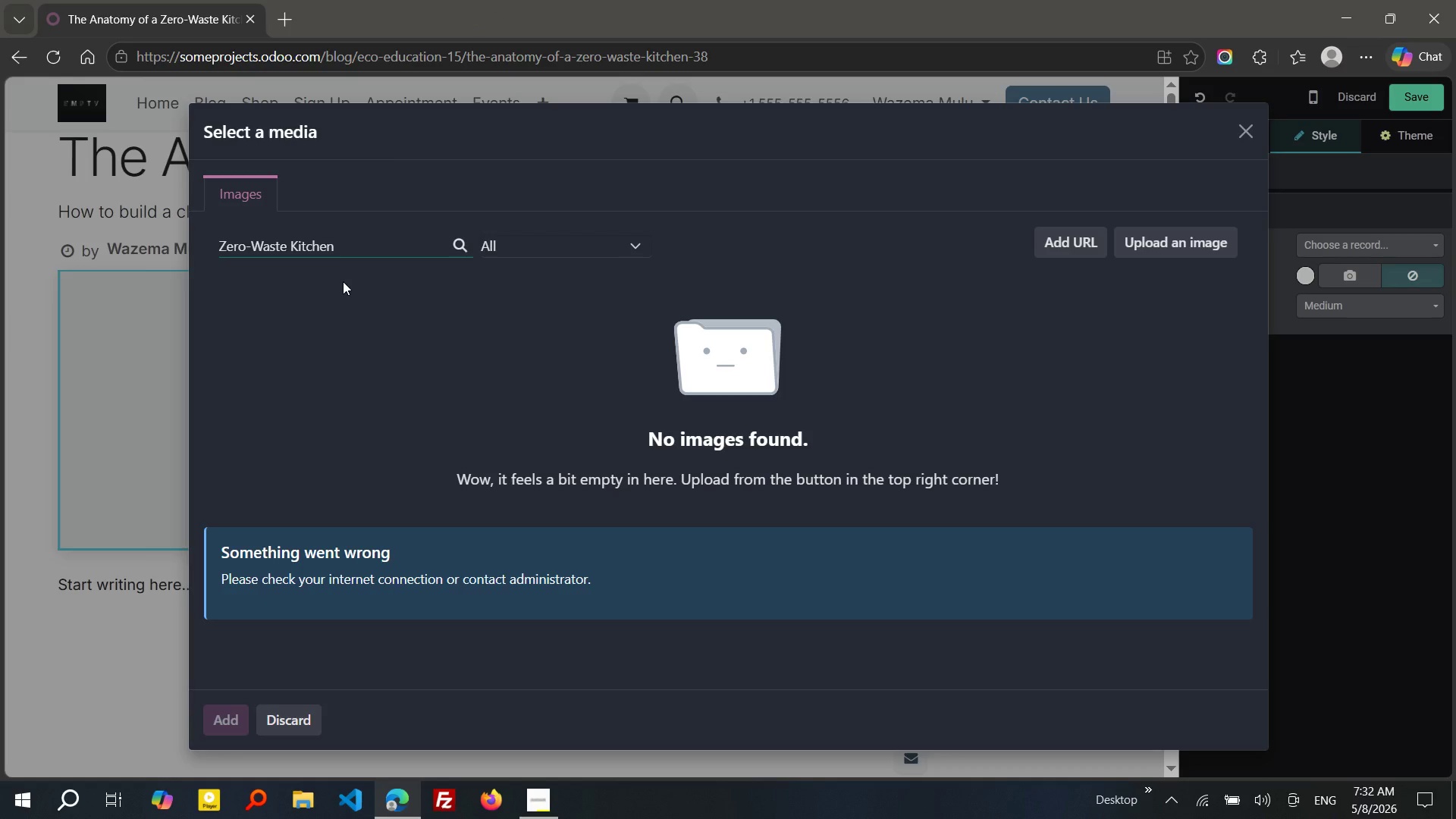 
left_click_drag(start_coordinate=[340, 239], to_coordinate=[215, 236])
 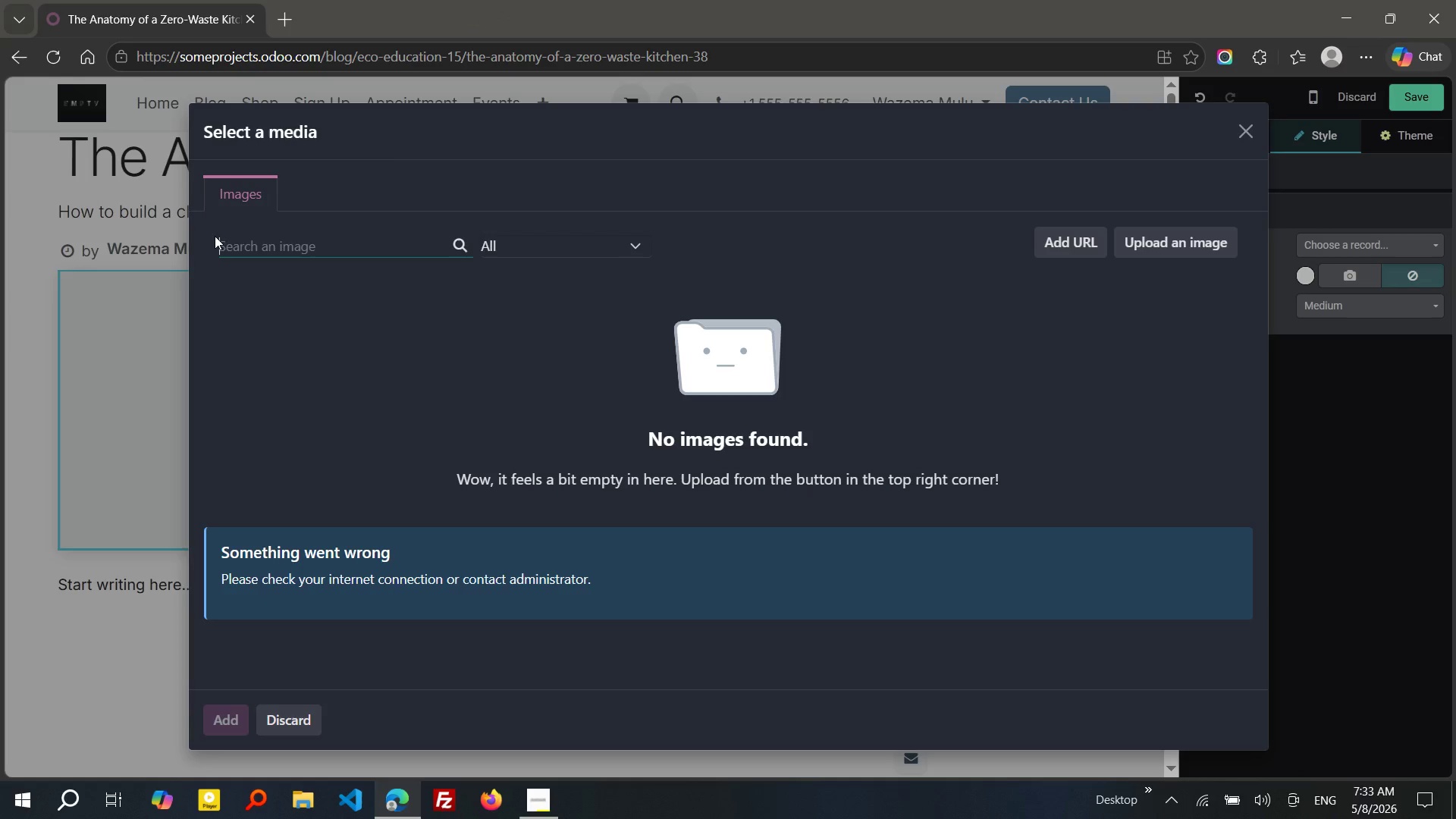 
key(Control+X)
 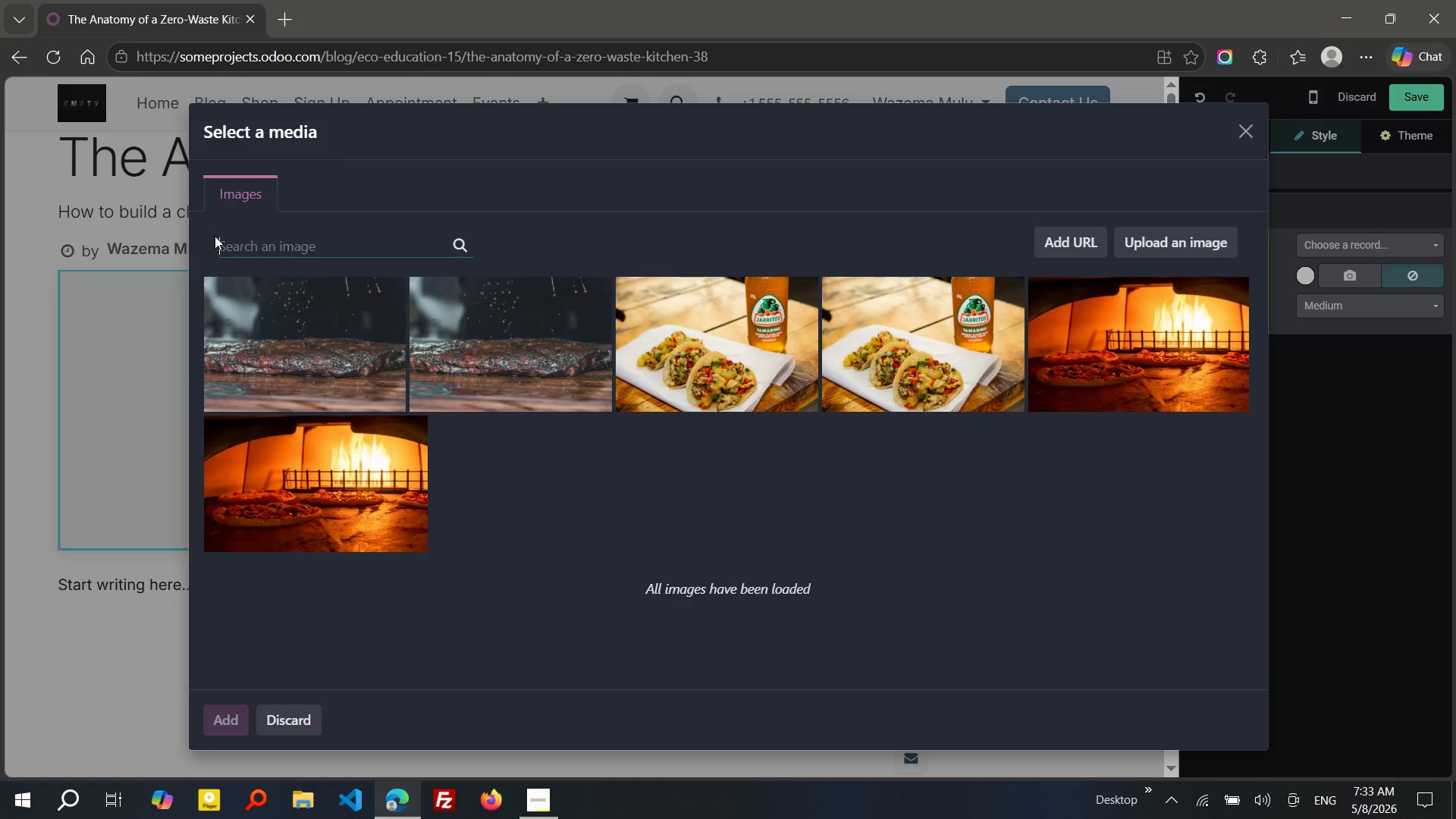 
key(Control+V)
 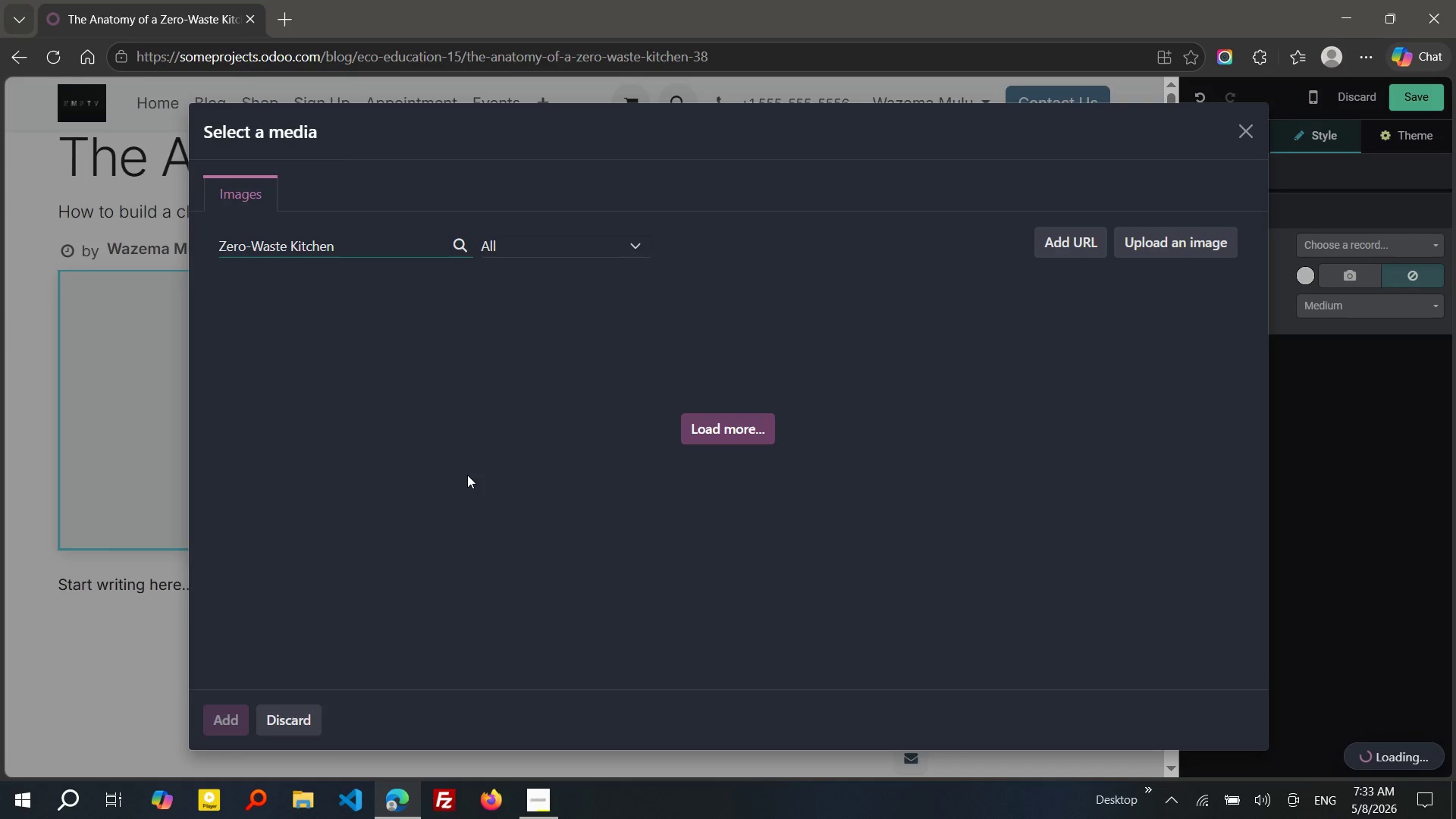 
wait(37.77)
 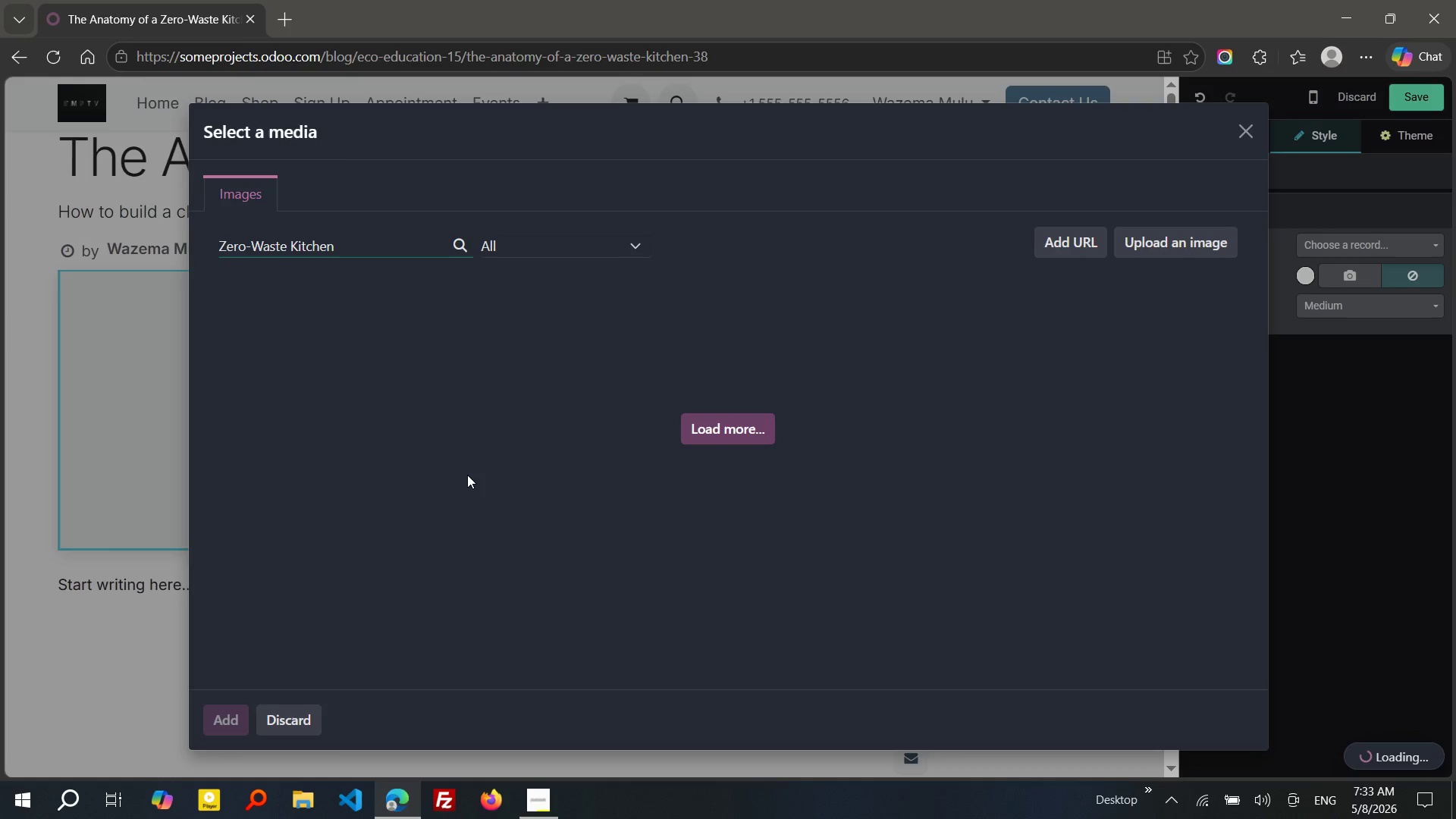 
left_click_drag(start_coordinate=[288, 236], to_coordinate=[171, 240])
 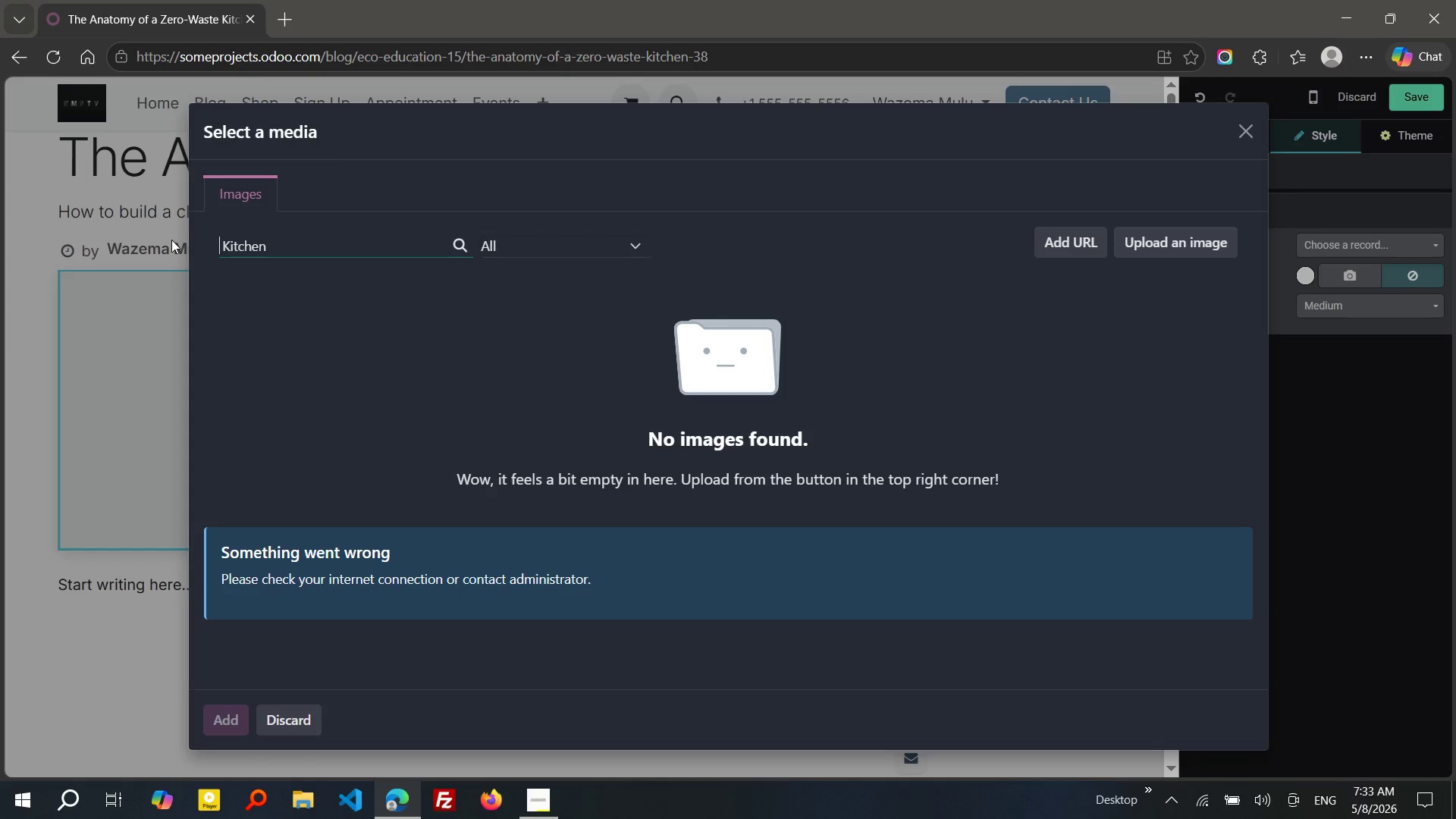 
key(Control+X)
 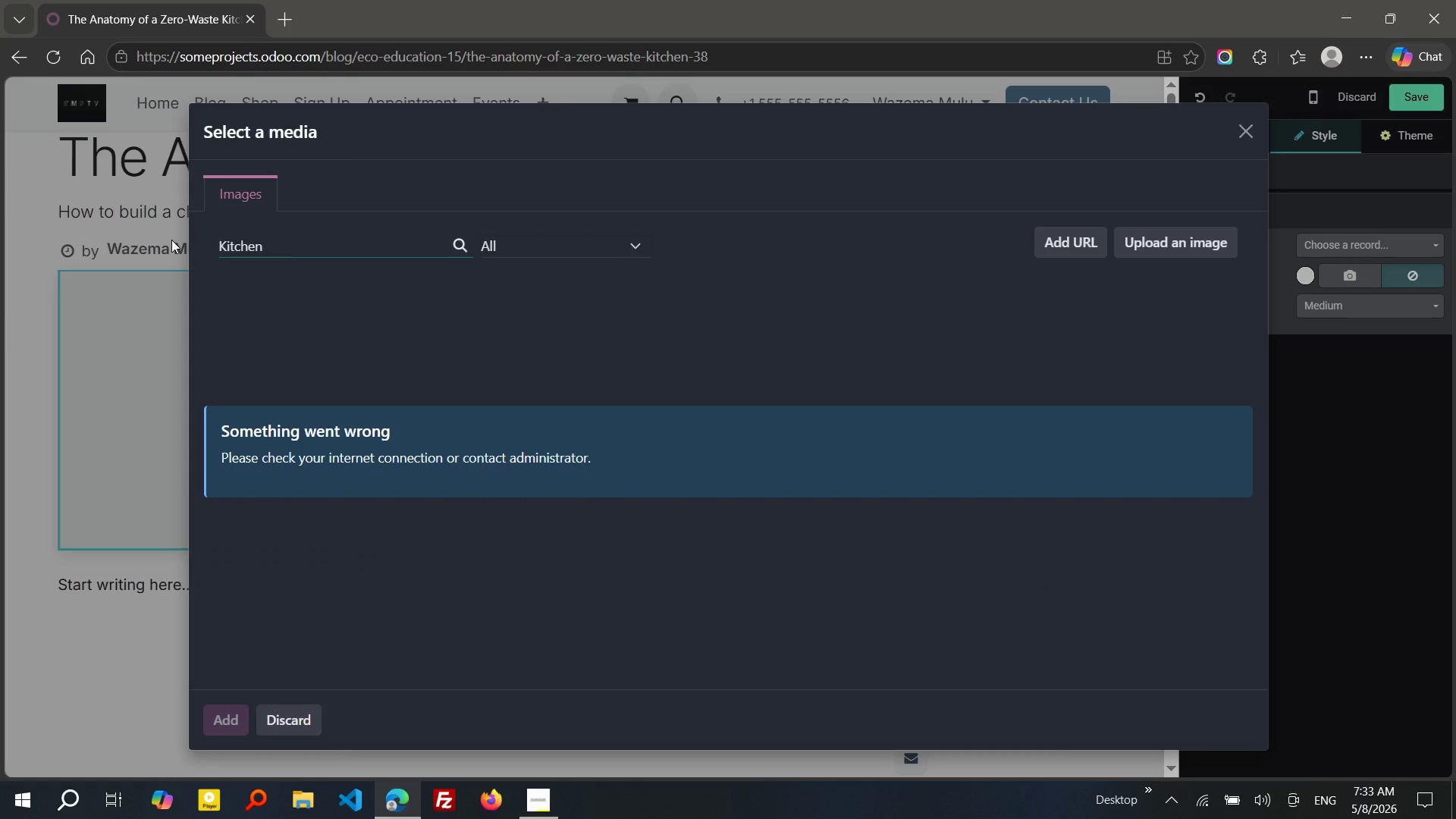 
key(Delete)
 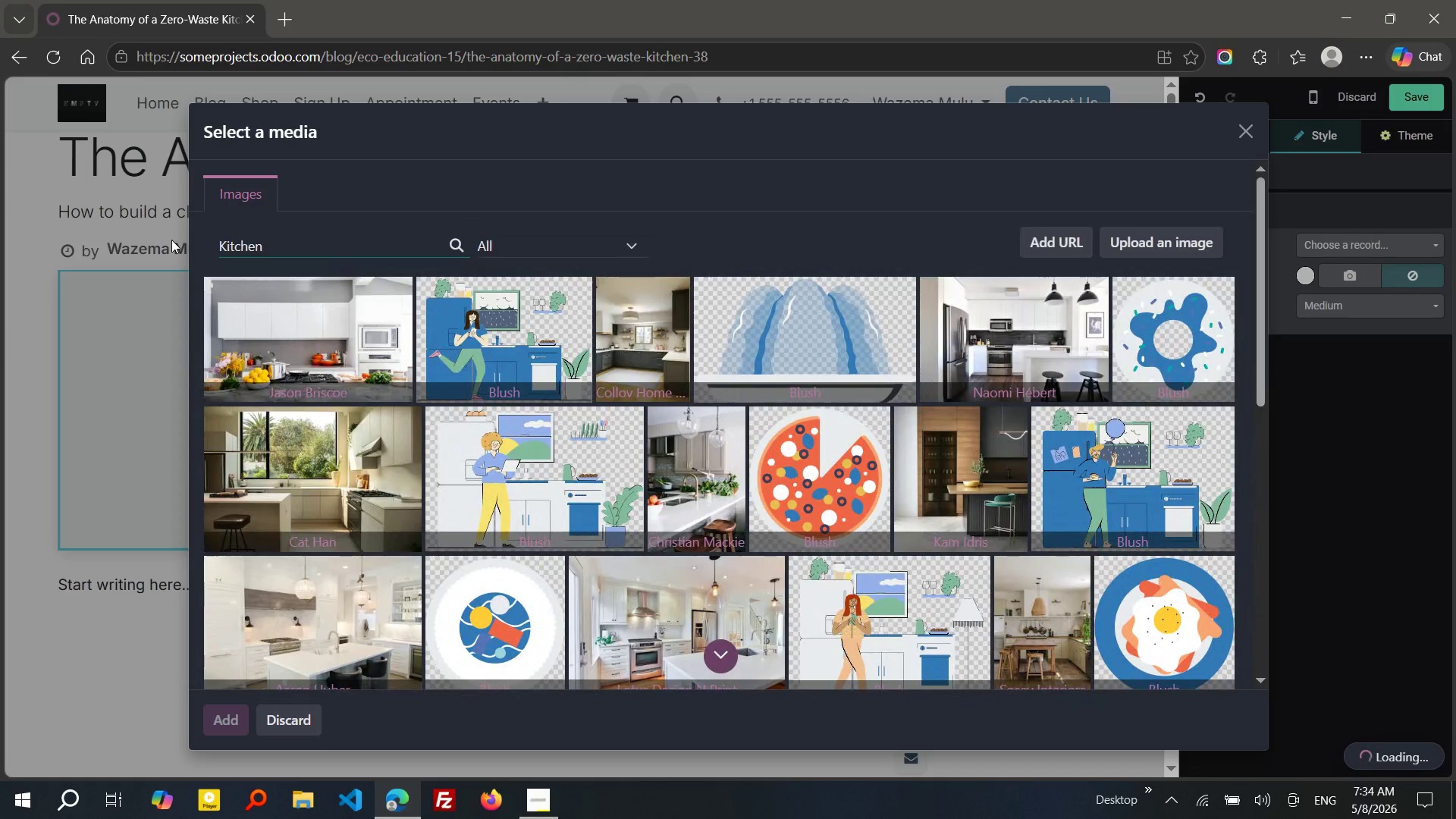 
wait(21.78)
 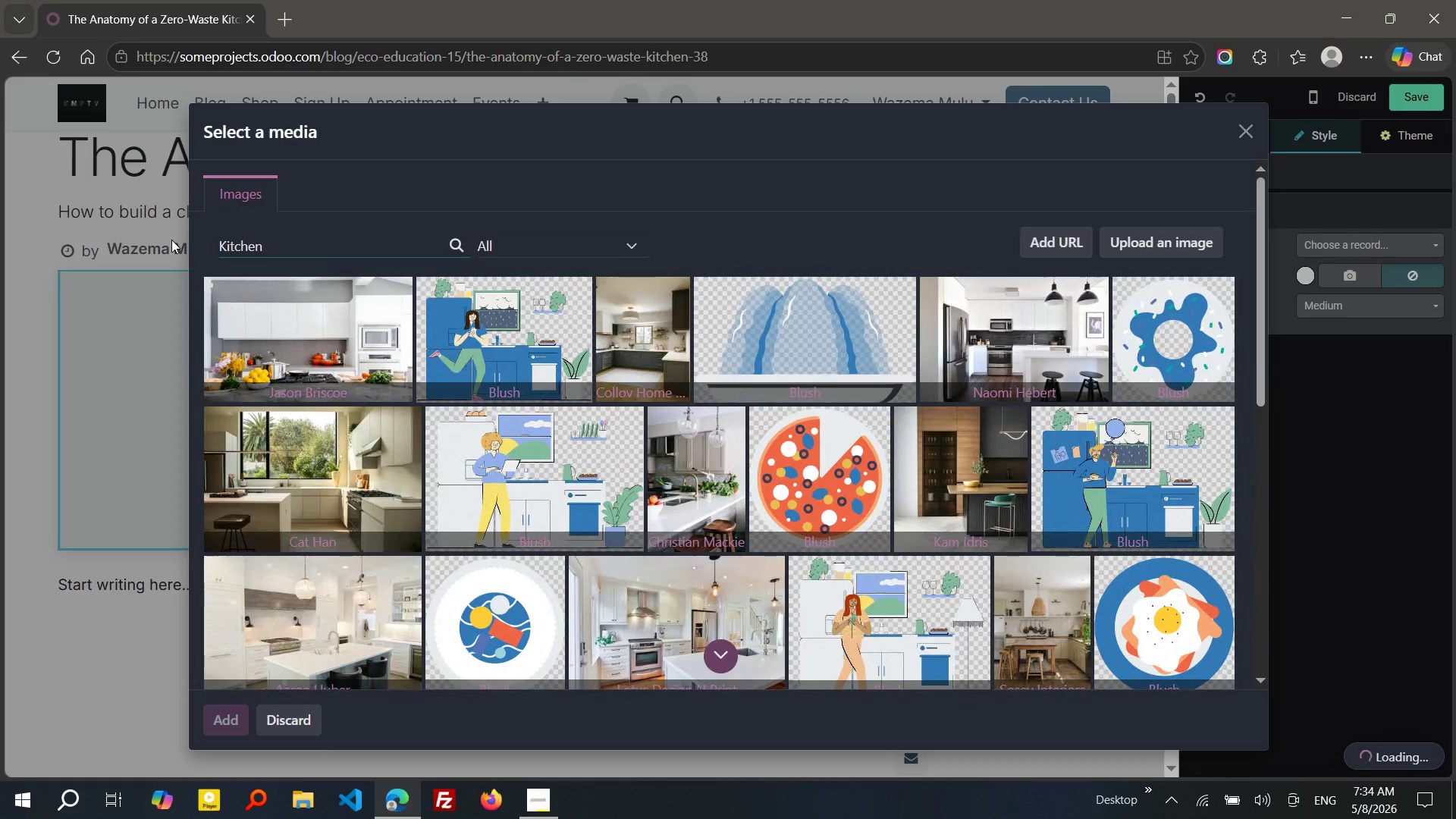 
left_click([300, 469])
 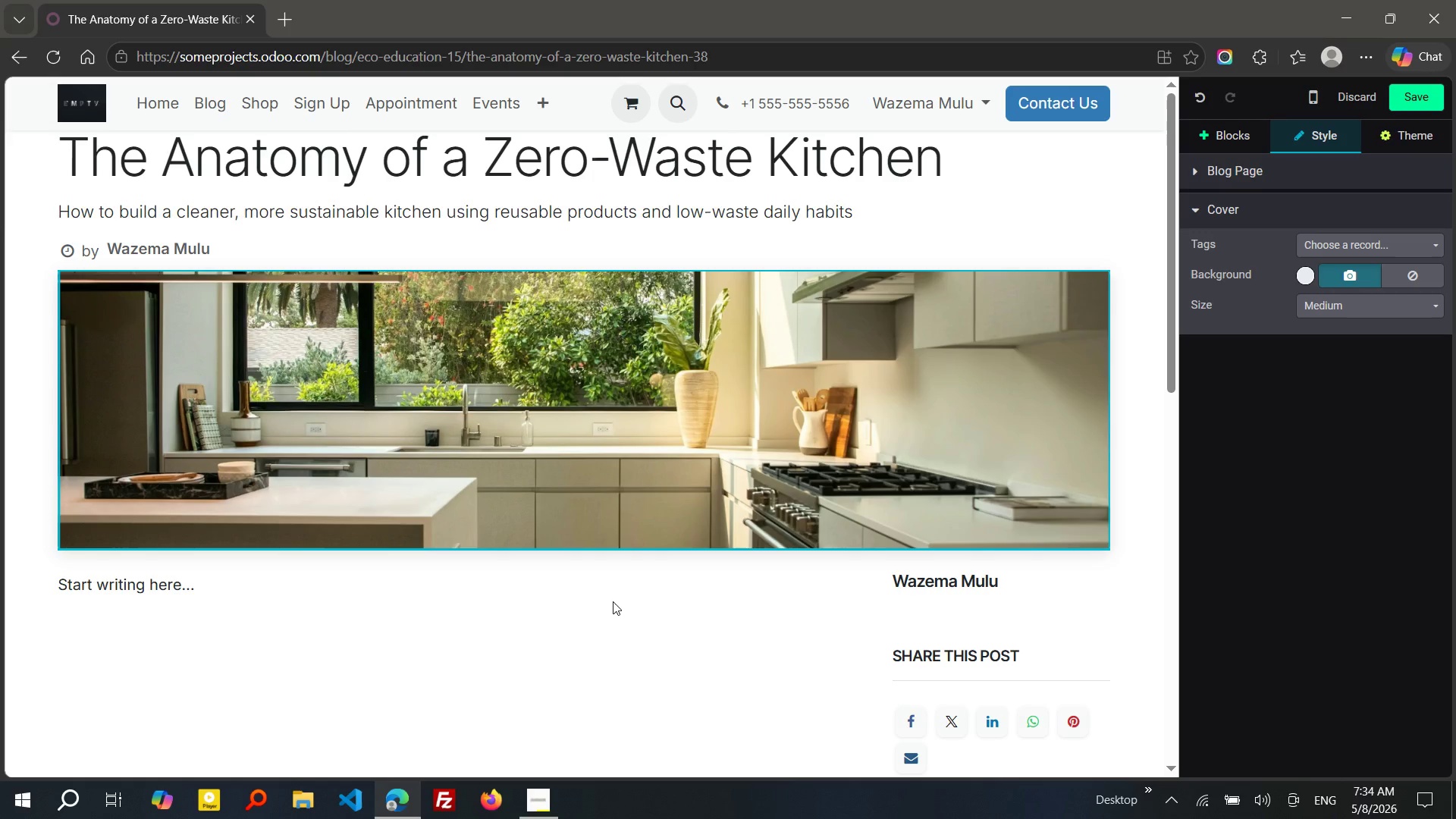 
wait(51.11)
 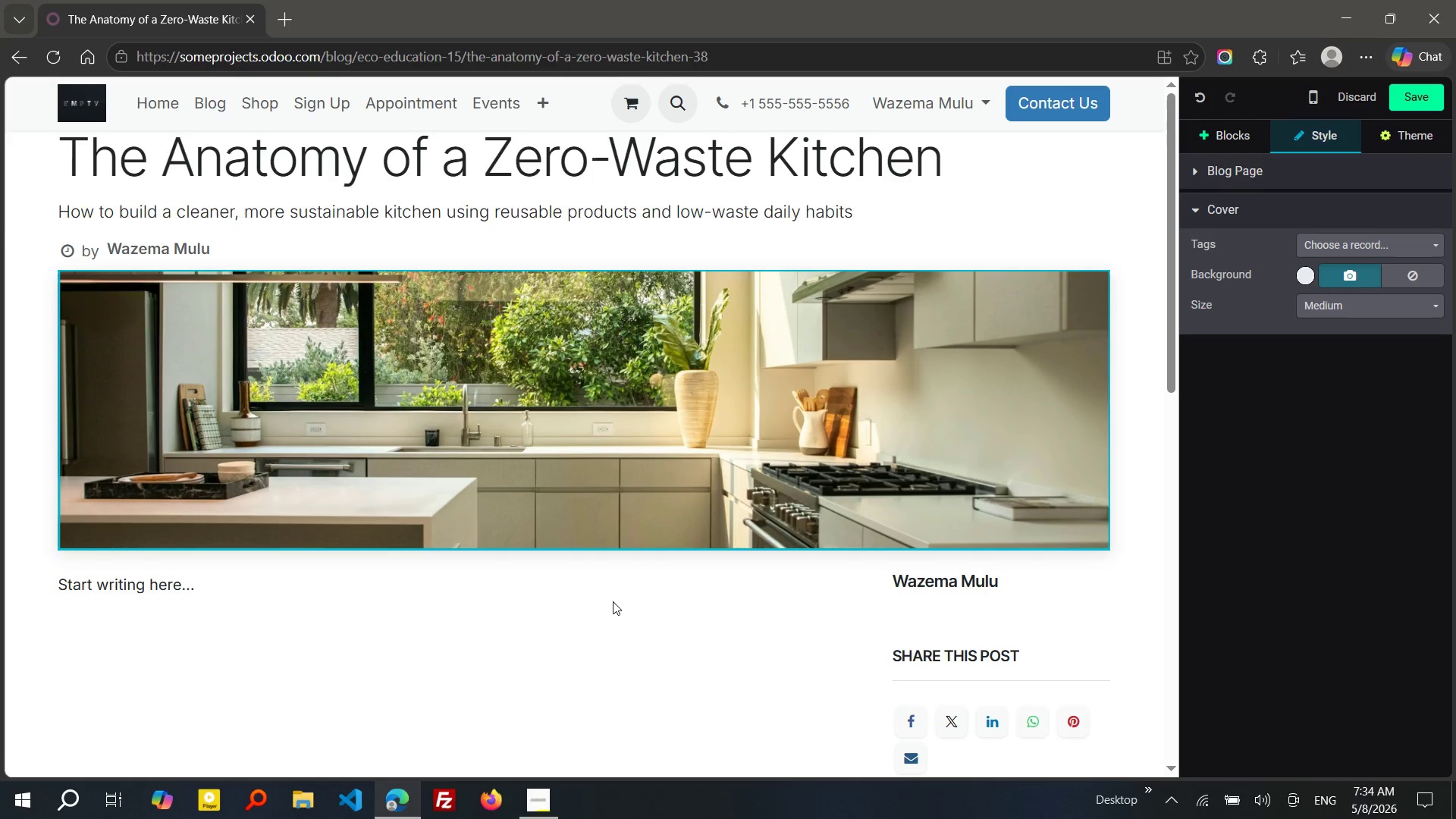 
left_click_drag(start_coordinate=[198, 595], to_coordinate=[39, 585])
 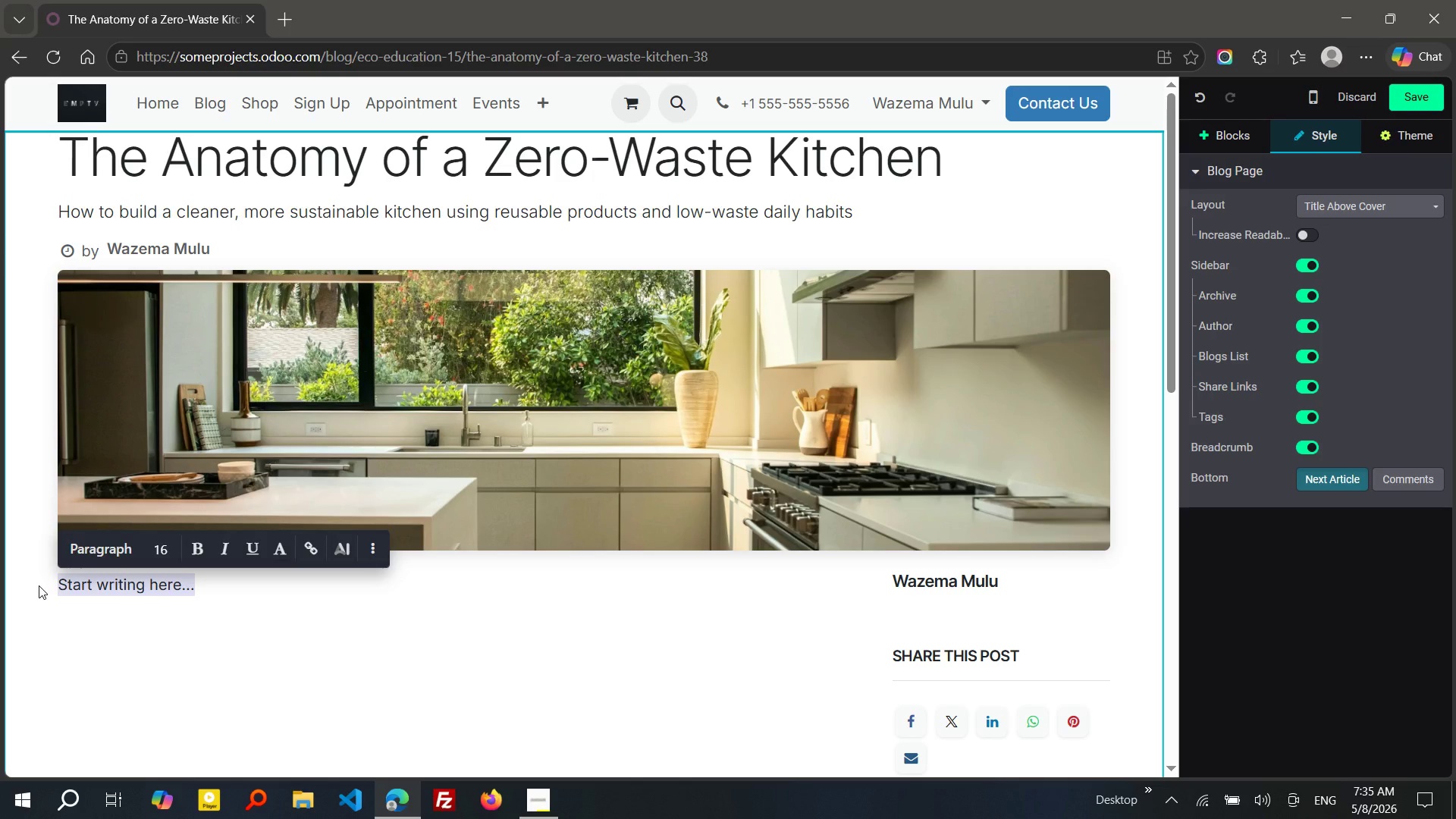 
wait(5.64)
 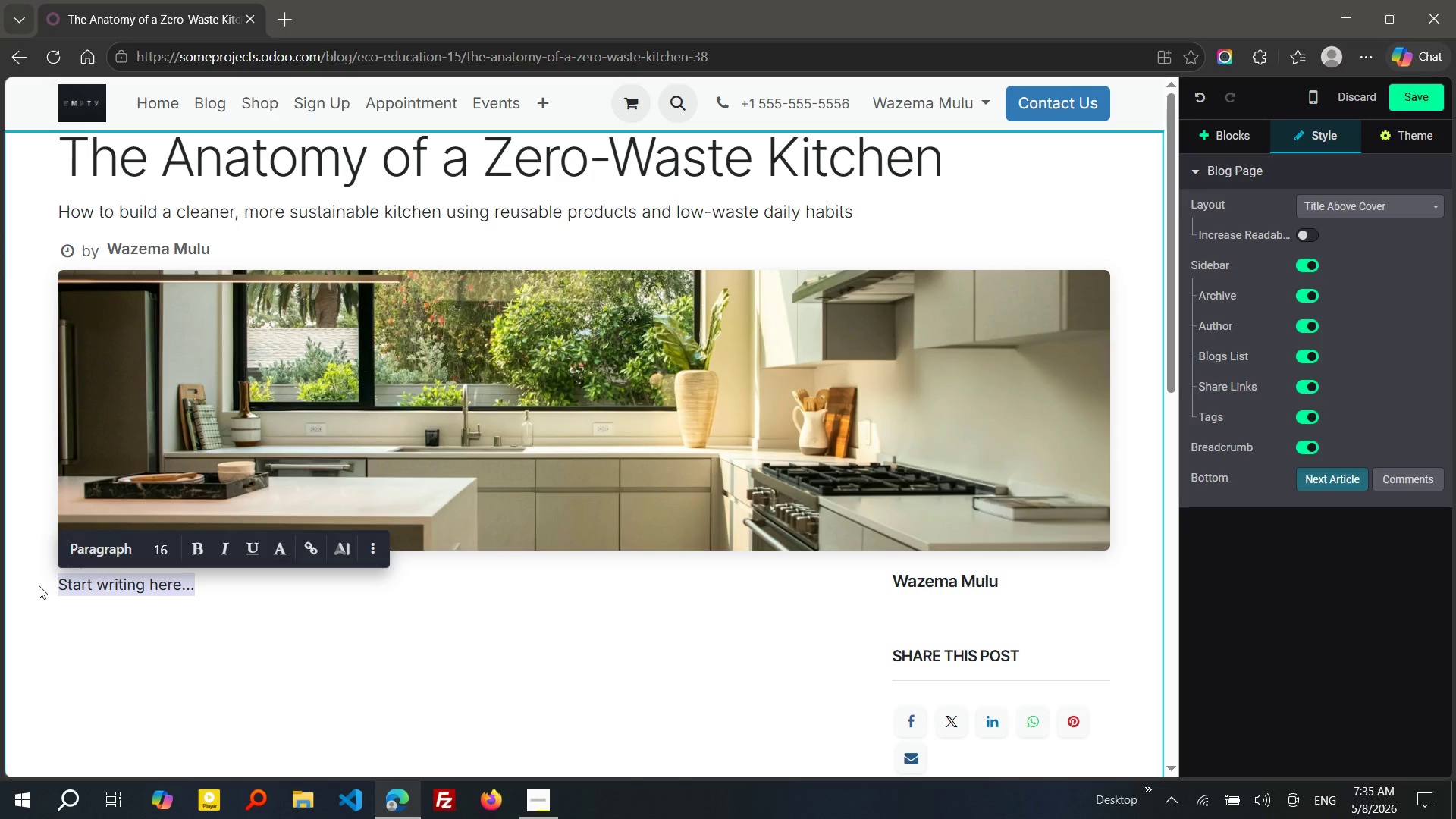 
type(The)
 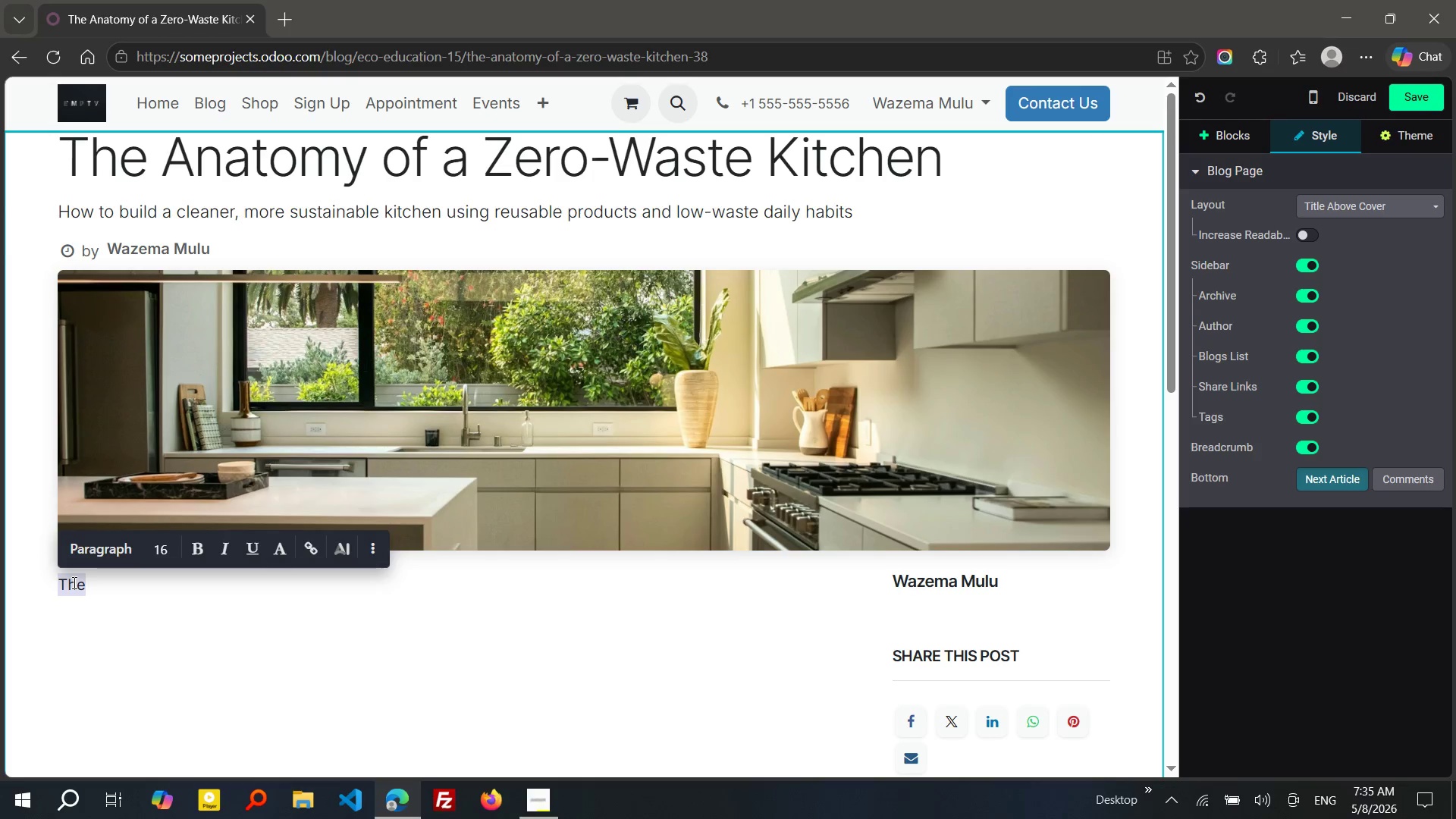 
double_click([73, 582])
 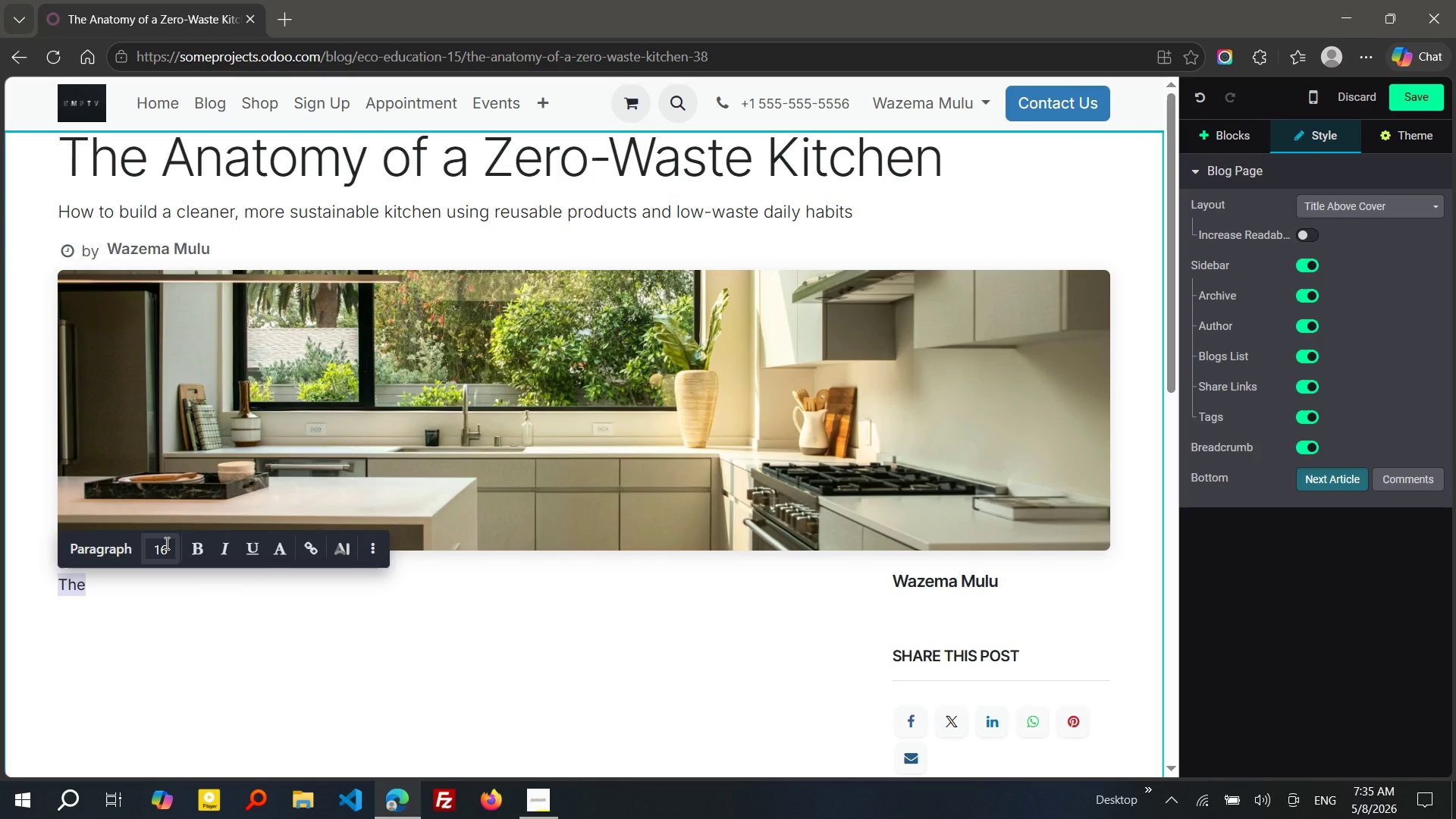 
left_click([165, 543])
 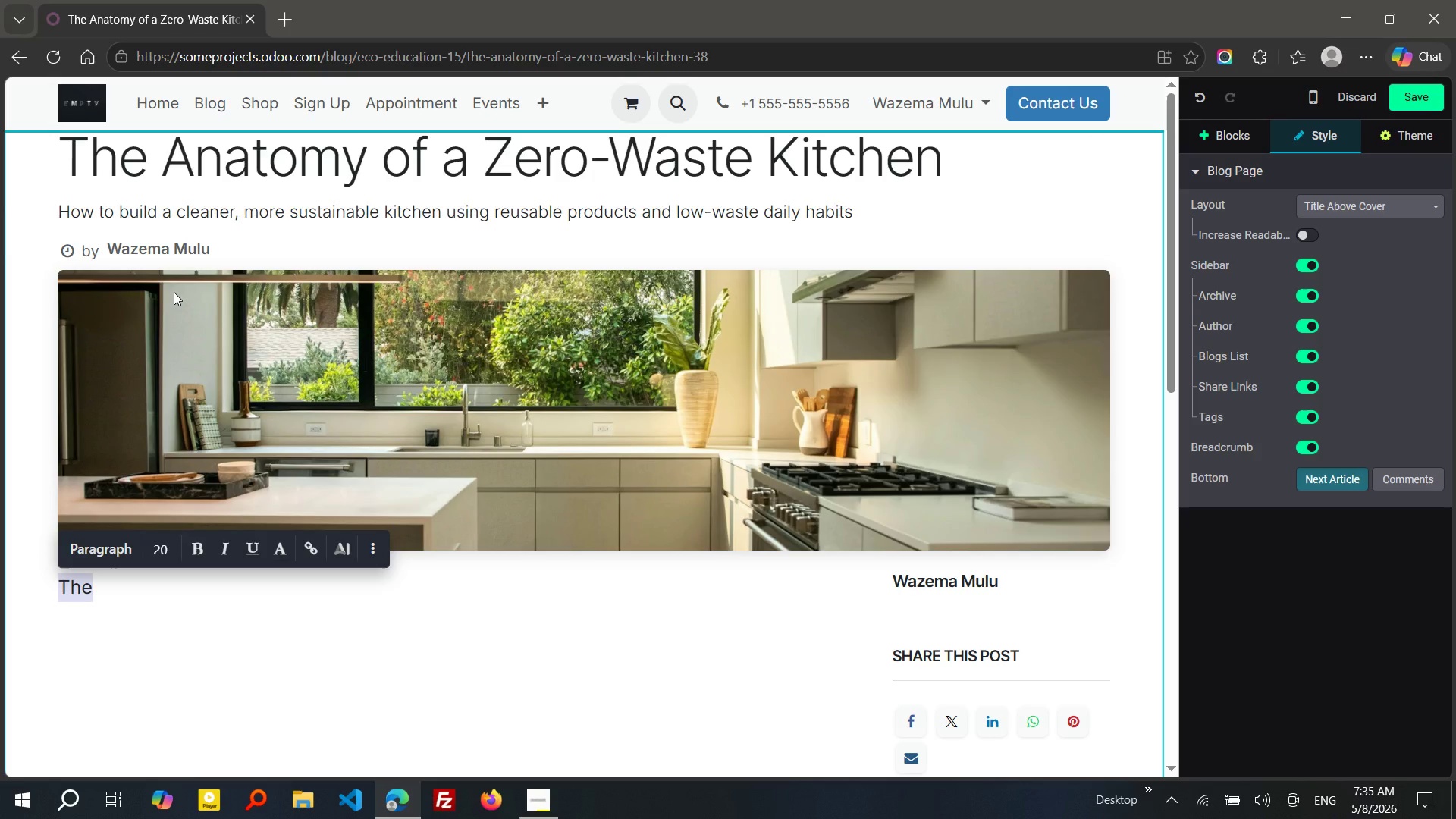 
left_click([174, 292])
 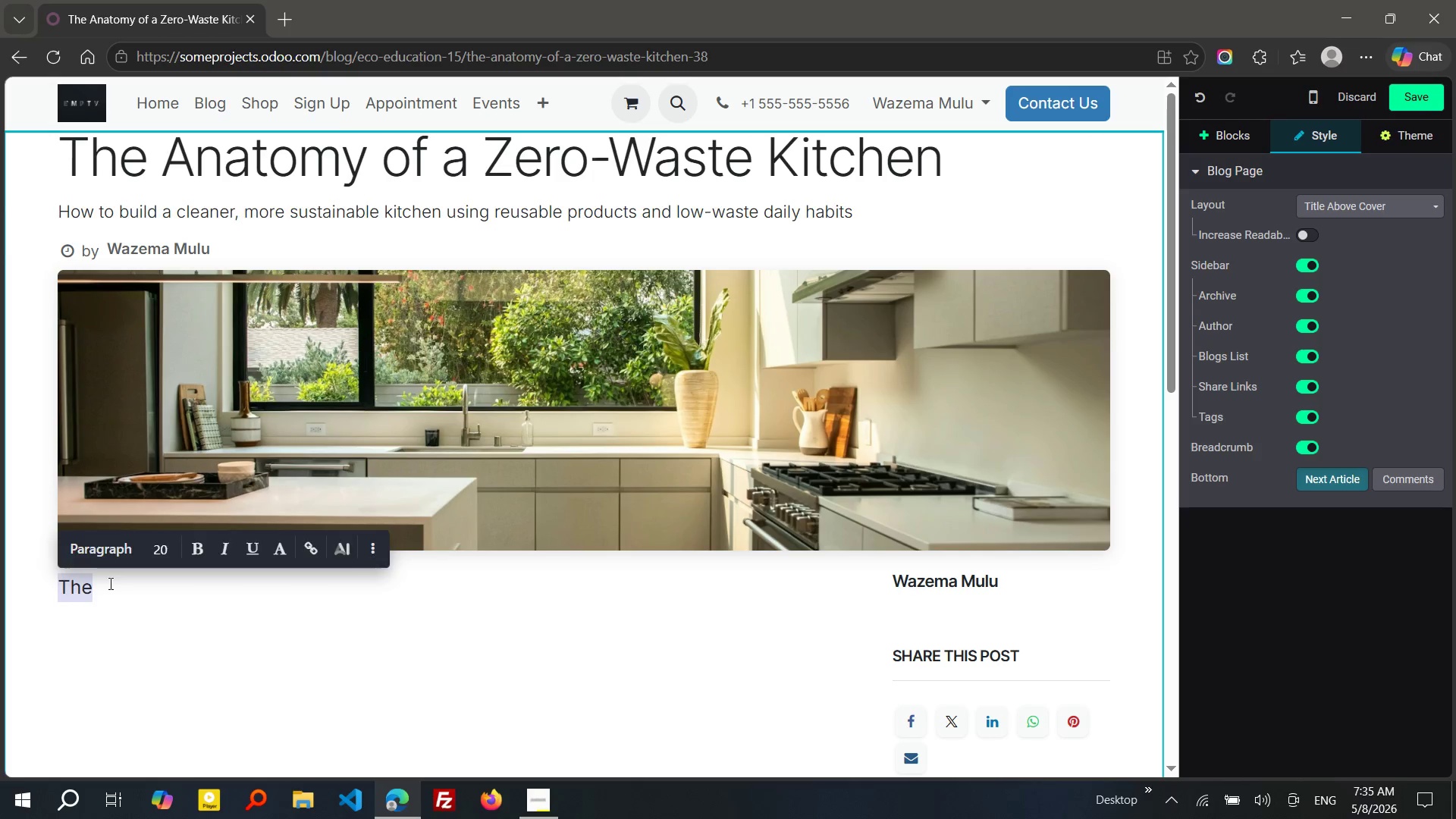 
left_click([109, 583])
 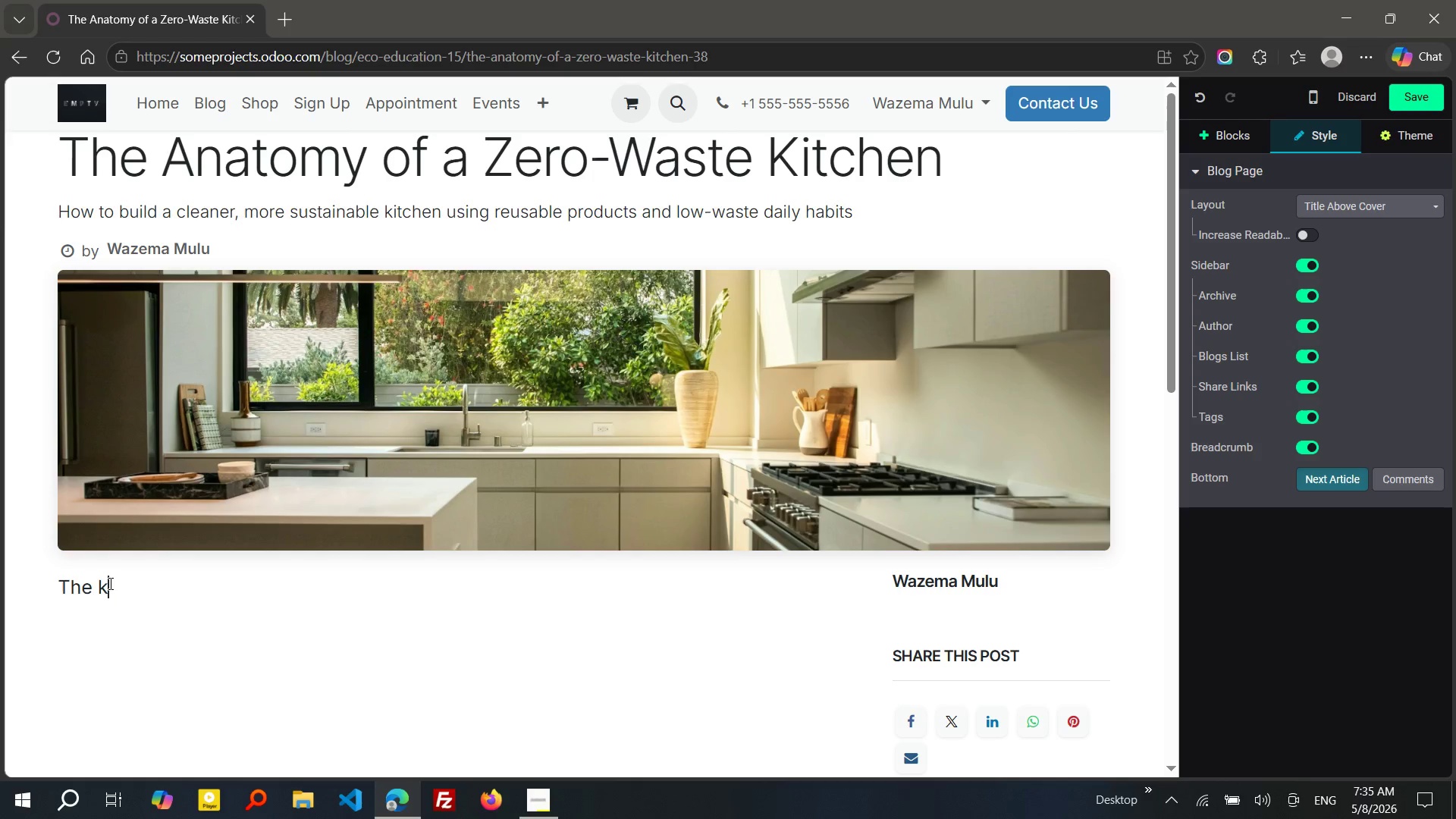 
type( kitchen is one f)
key(Backspace)
type(o f)
key(Backspace)
key(Backspace)
type(f the most common c)
key(Backspace)
type(sources of household waste. K)
key(Backspace)
type(Disposable)
 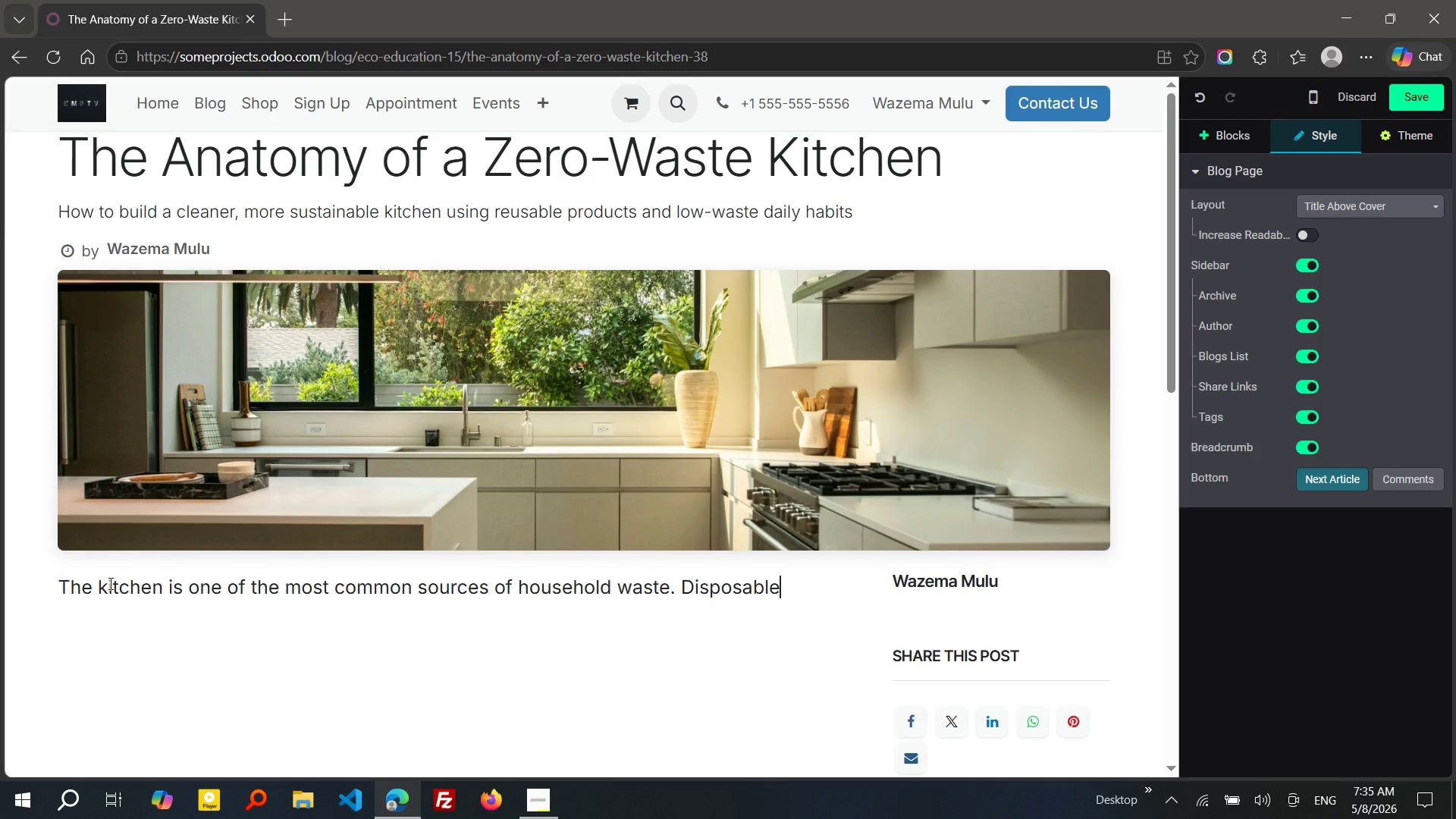 
wait(6.53)
 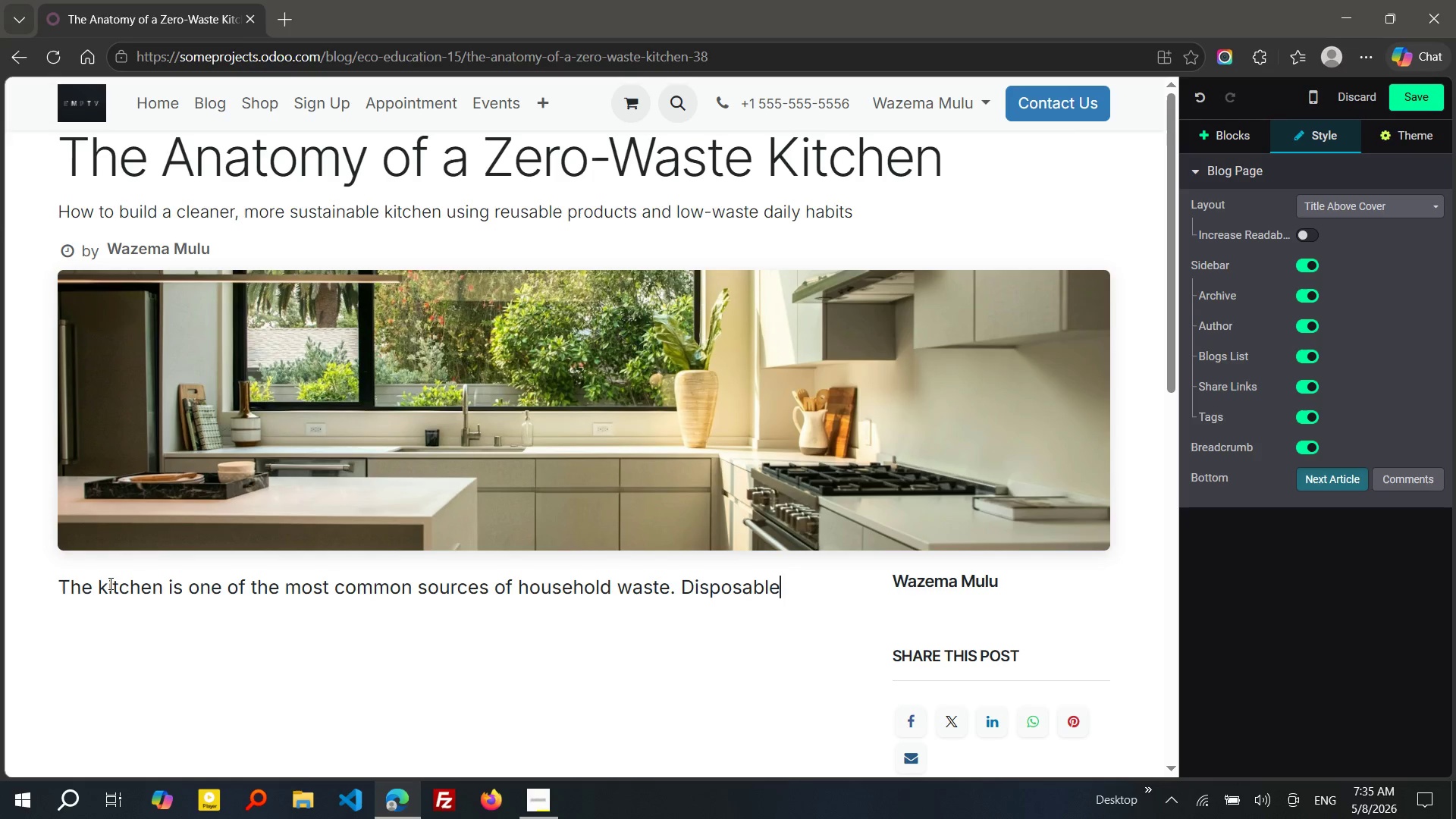 
type( food packaging, plastic storage bags, paper towels, and synthetic cleaning proucts )
key(Backspace)
key(Backspace)
key(Backspace)
key(Backspace)
key(Backspace)
type(ducts quickly accumulate and contribute to unnecess)
 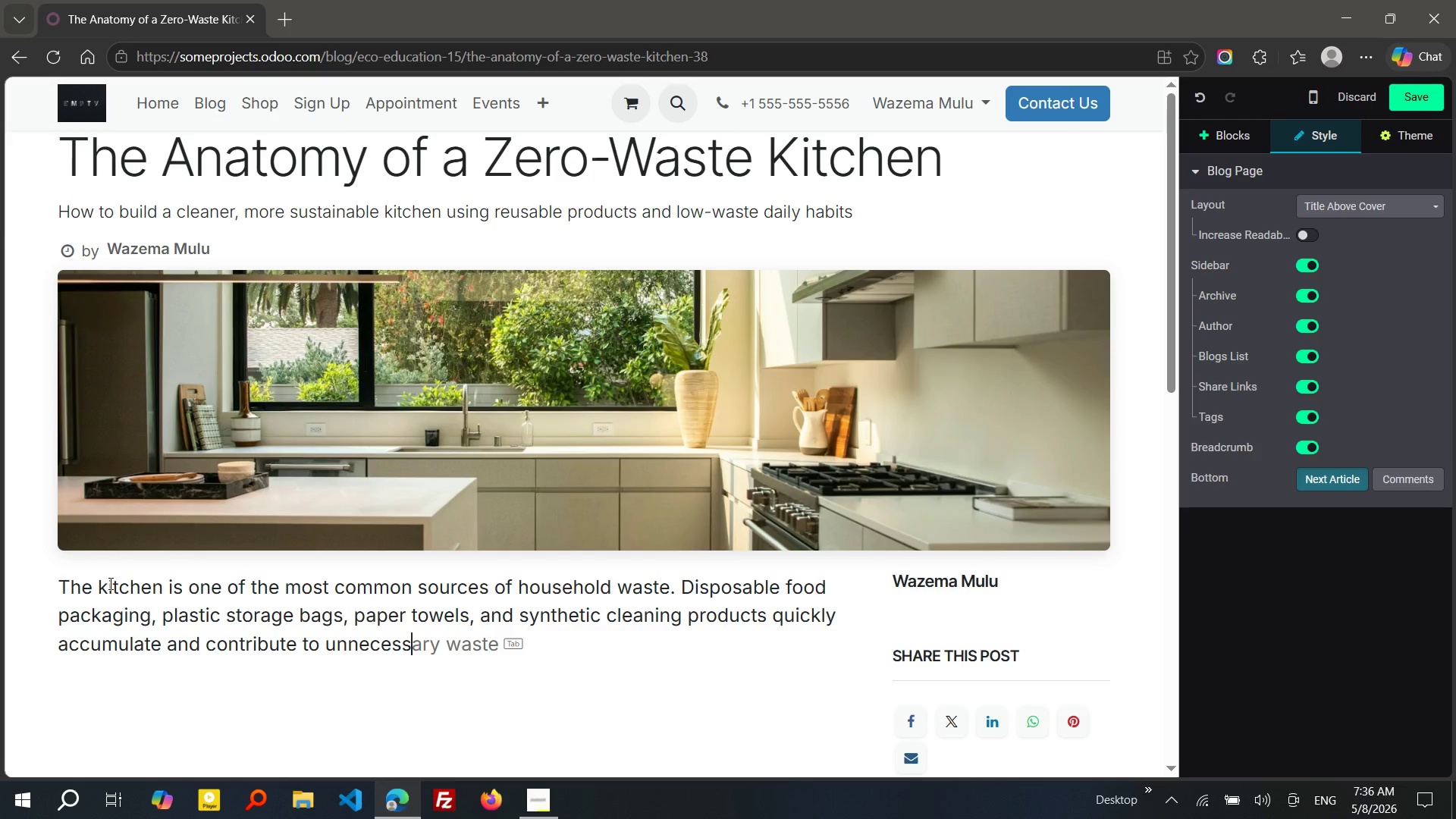 
wait(6.48)
 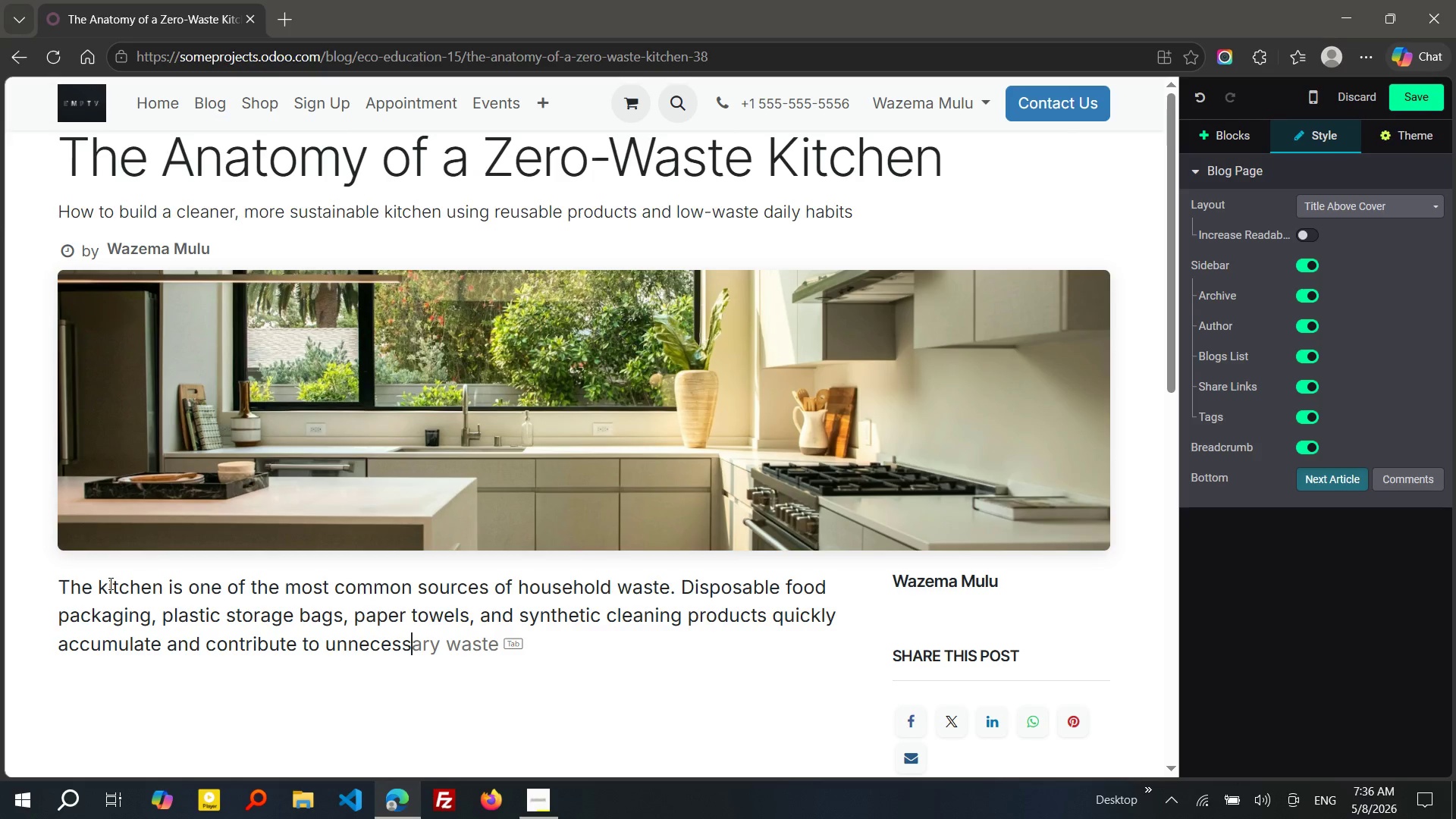 
key(Tab)
 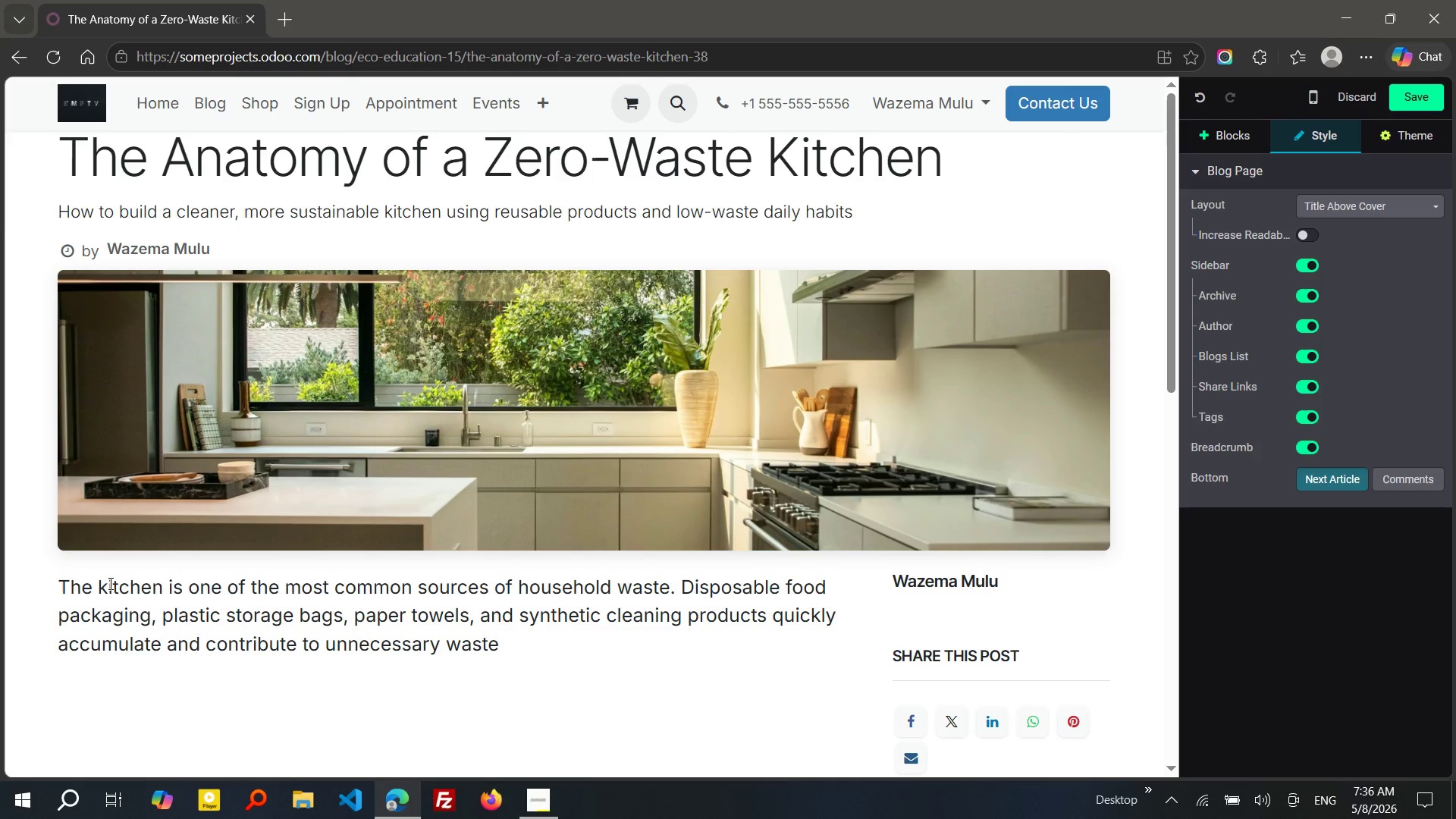 
key(Control+ArrowLeft)
 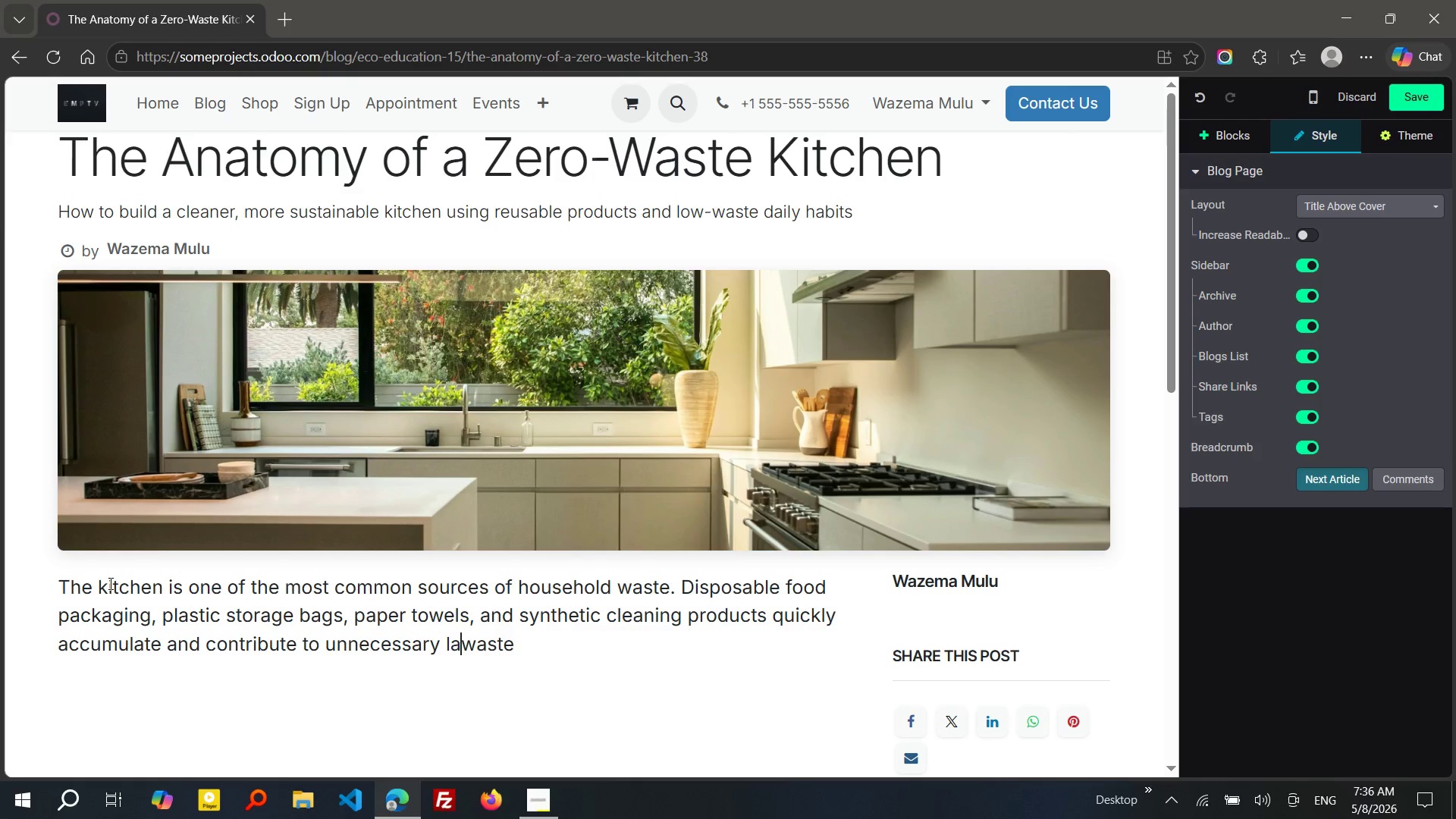 
type(landfil )
 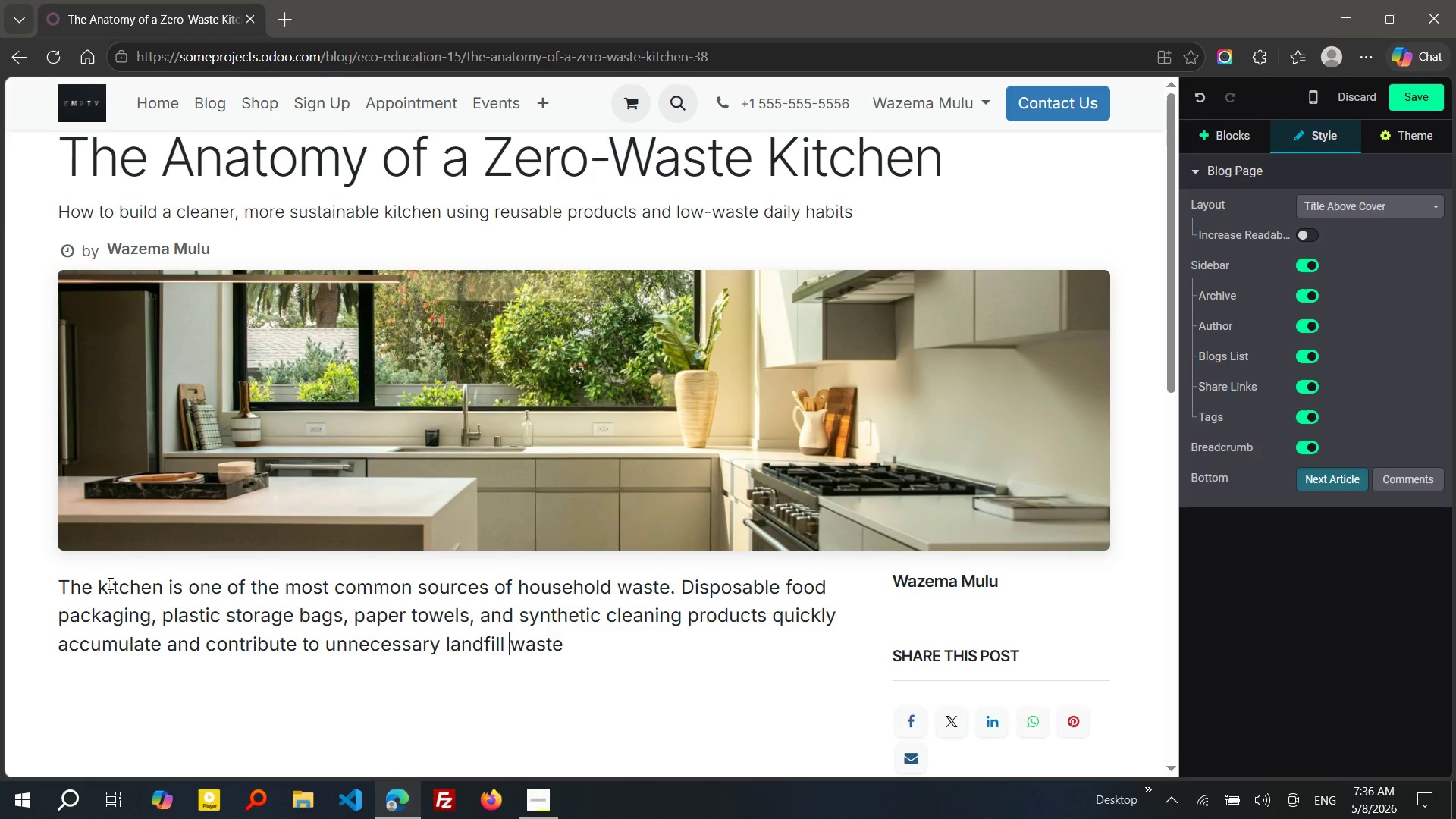 
key(Control+ArrowRight)
 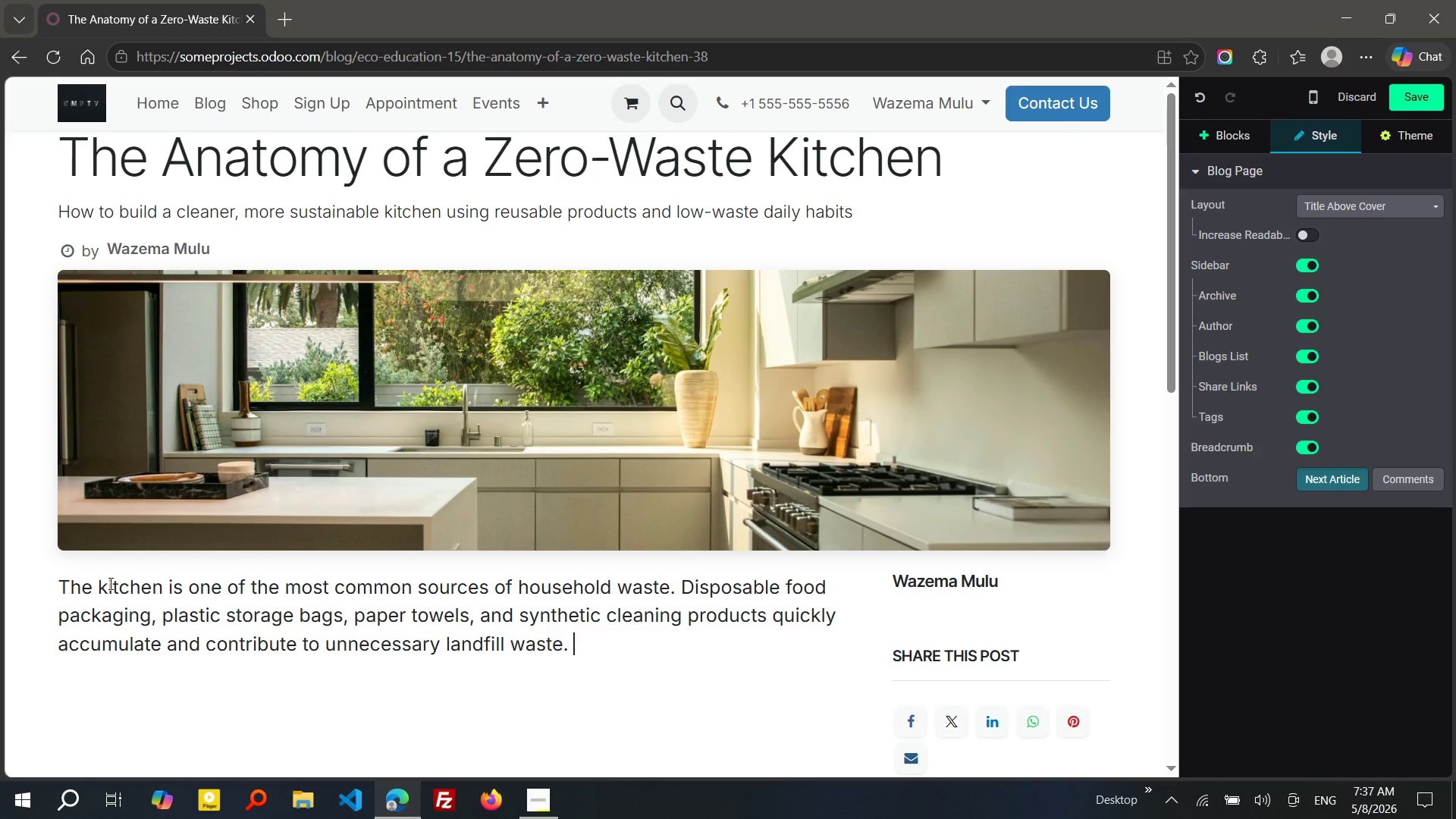 
key(Period)
 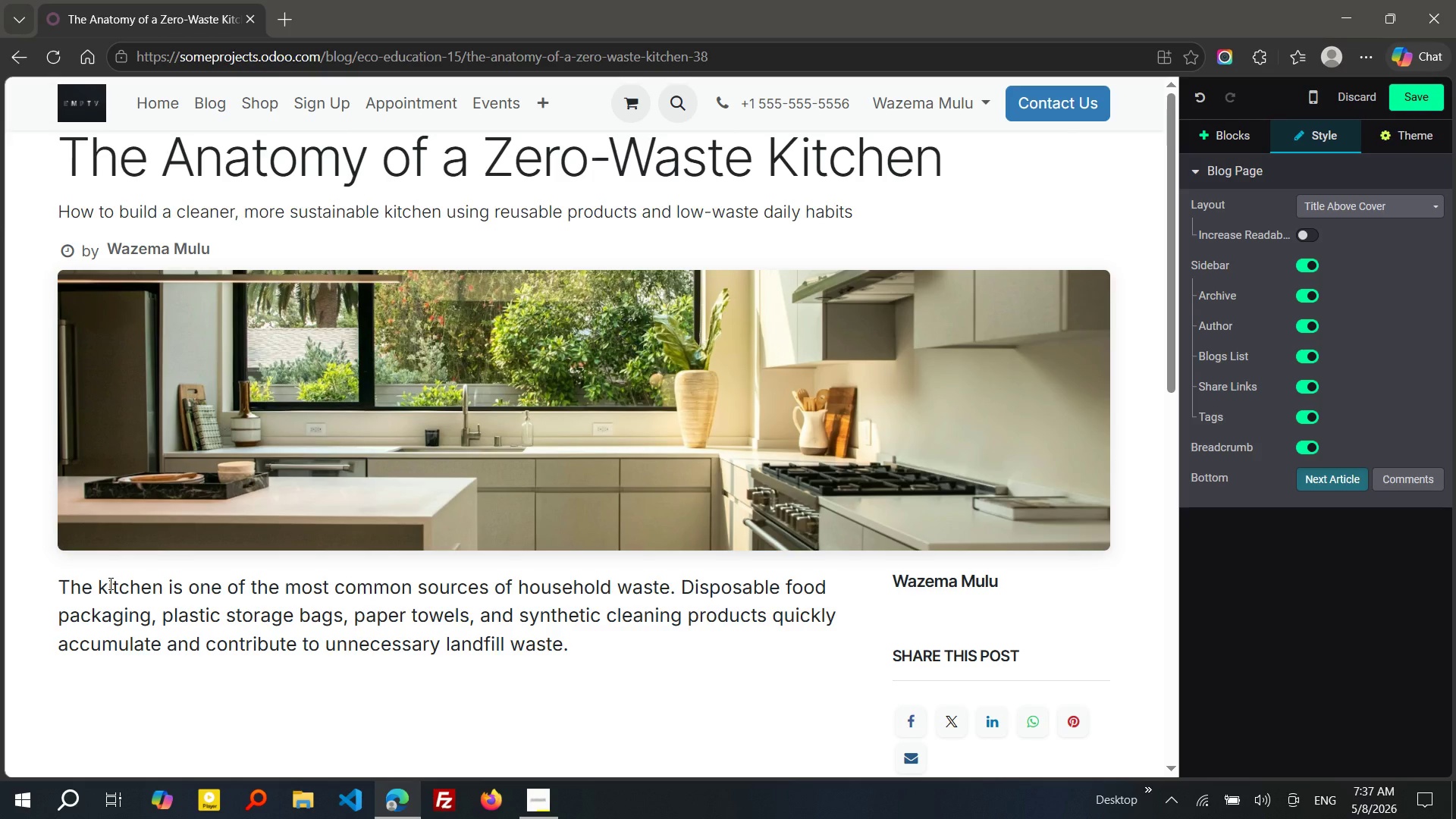 
key(Space)
 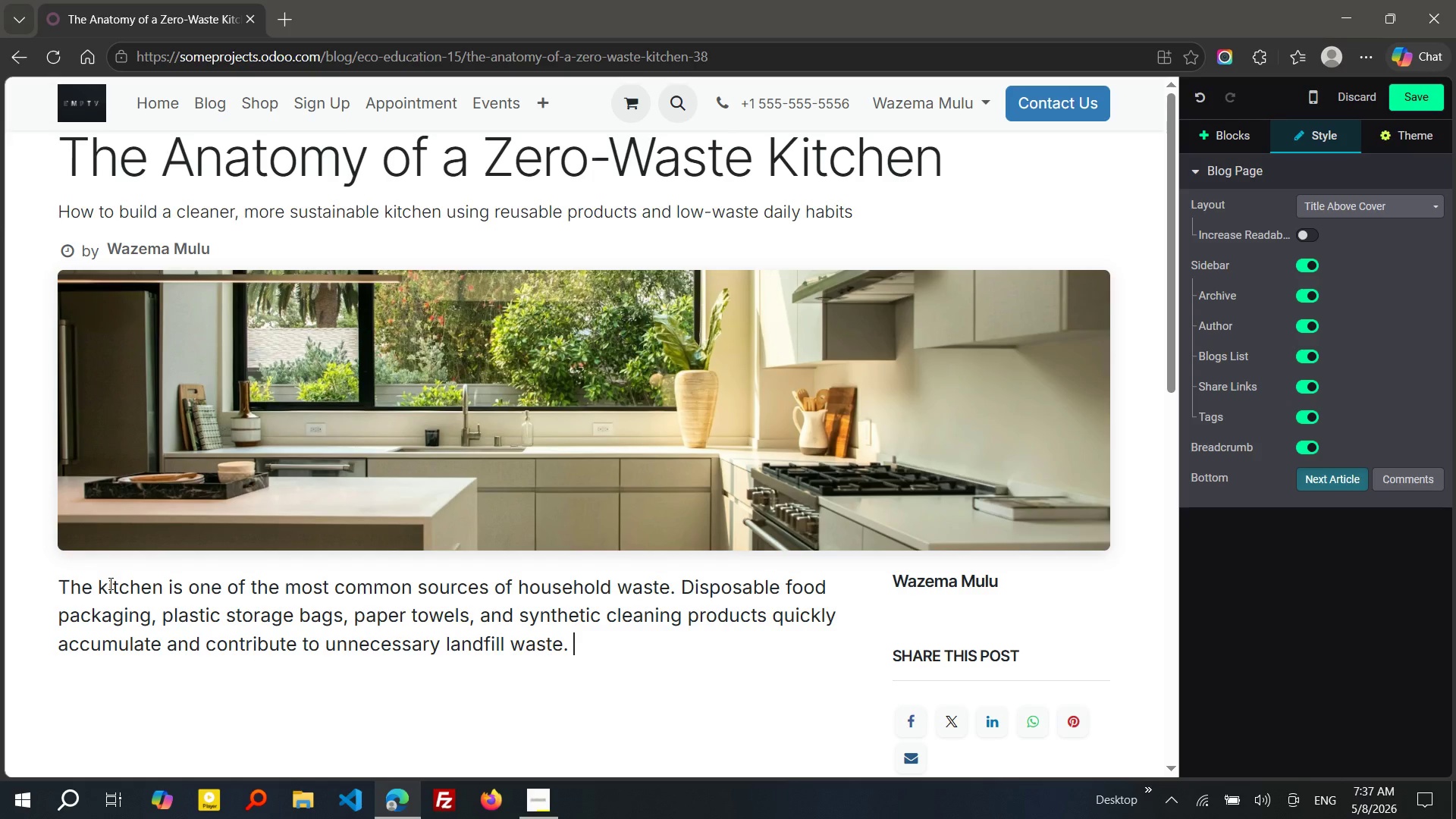 
wait(8.56)
 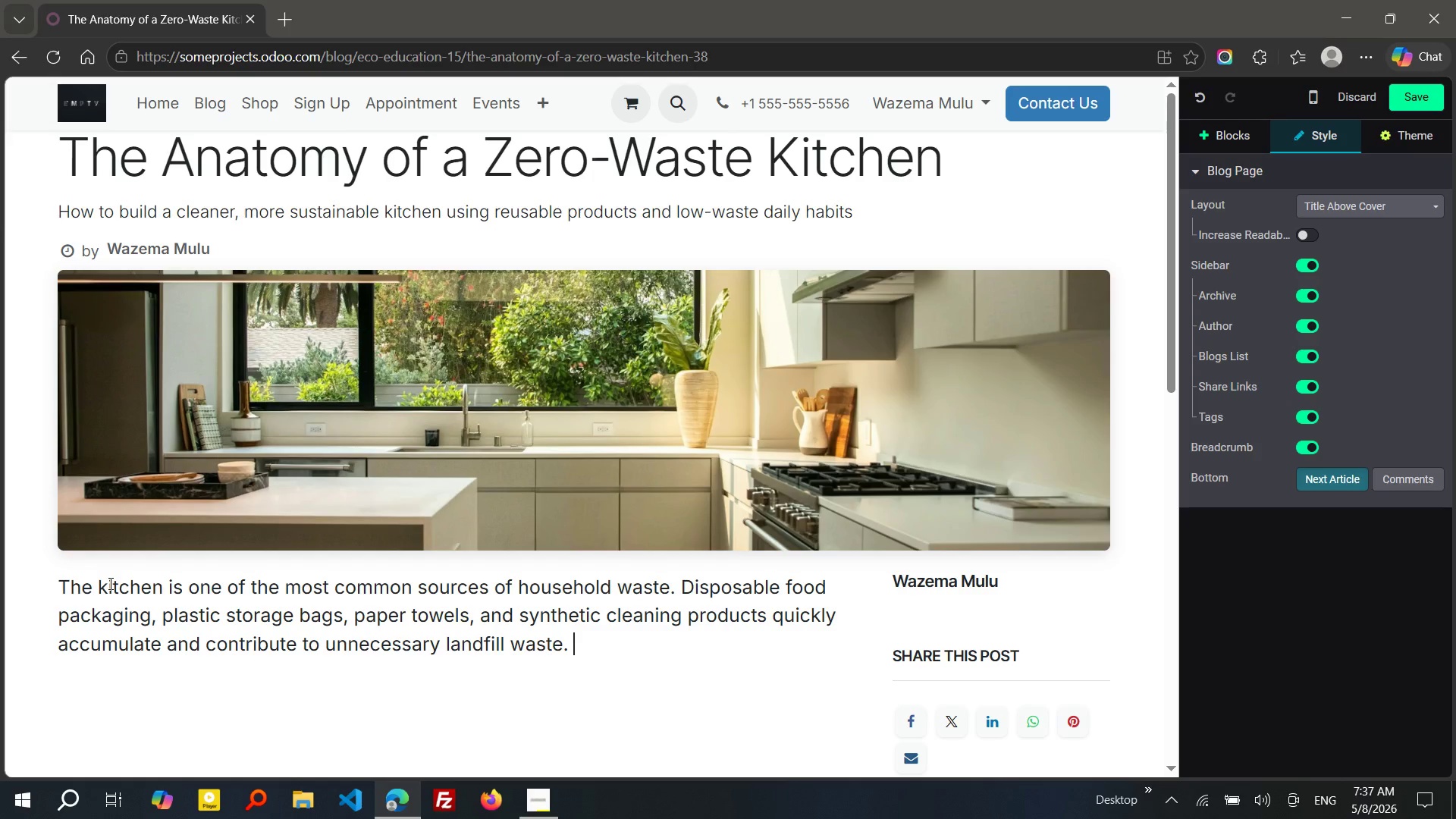 
type(Creating a zero-waste kitchen does not requie)
key(Backspace)
type(re a cop)
key(Backspace)
type(mplete lifesy)
key(Backspace)
type(tyle overhaul overnight. Instead it )
 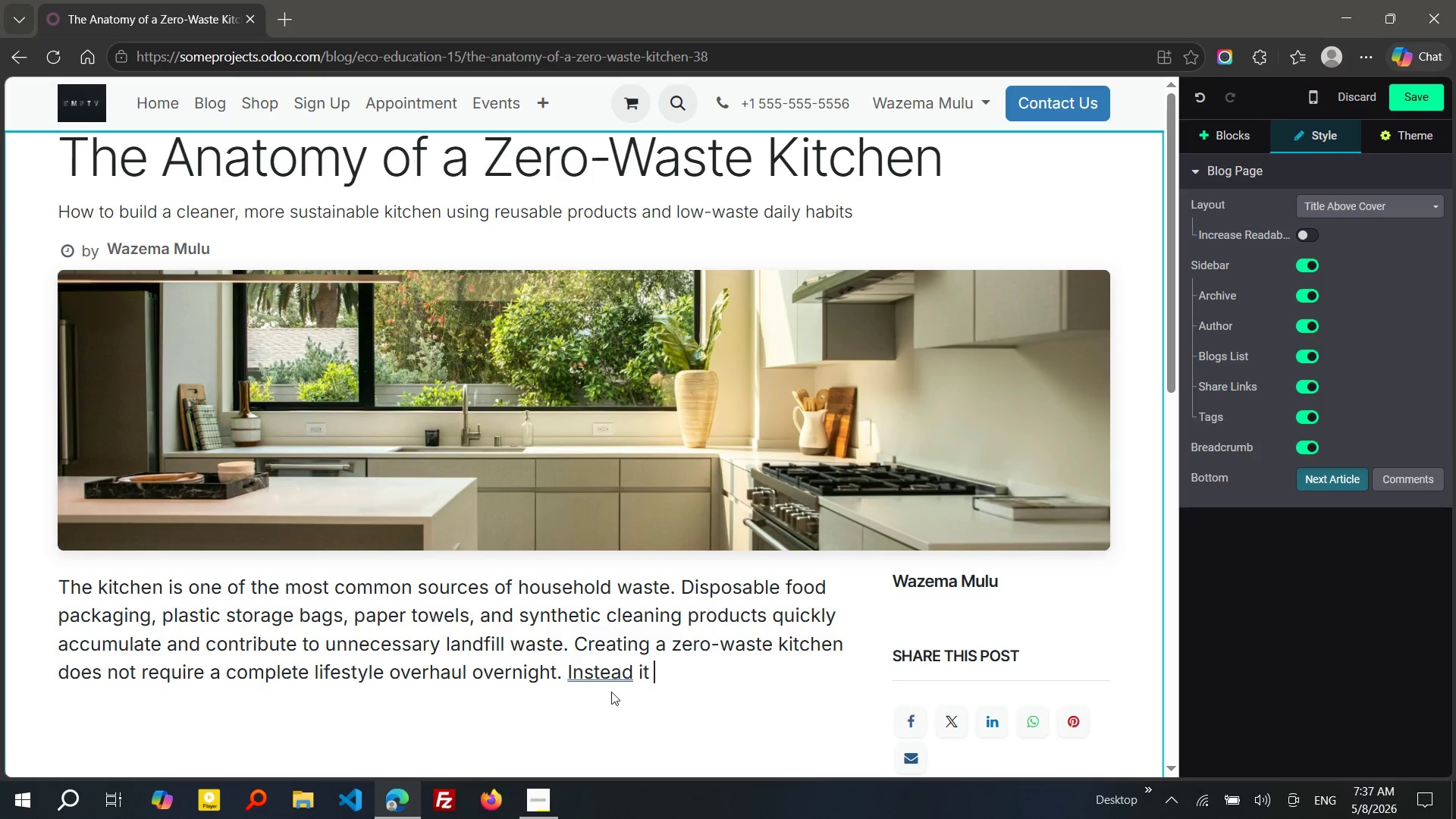 
wait(6.67)
 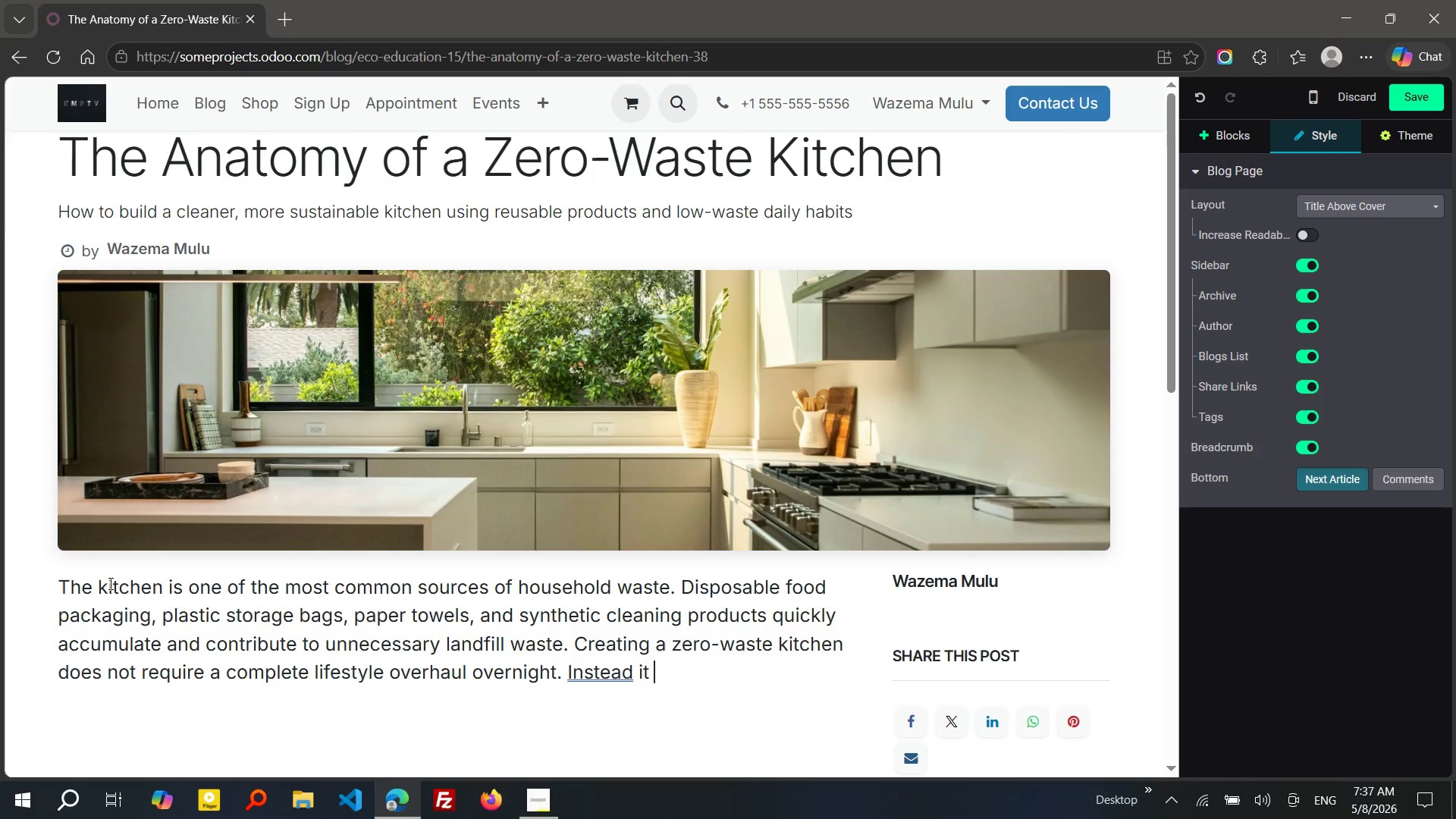 
left_click([613, 677])
 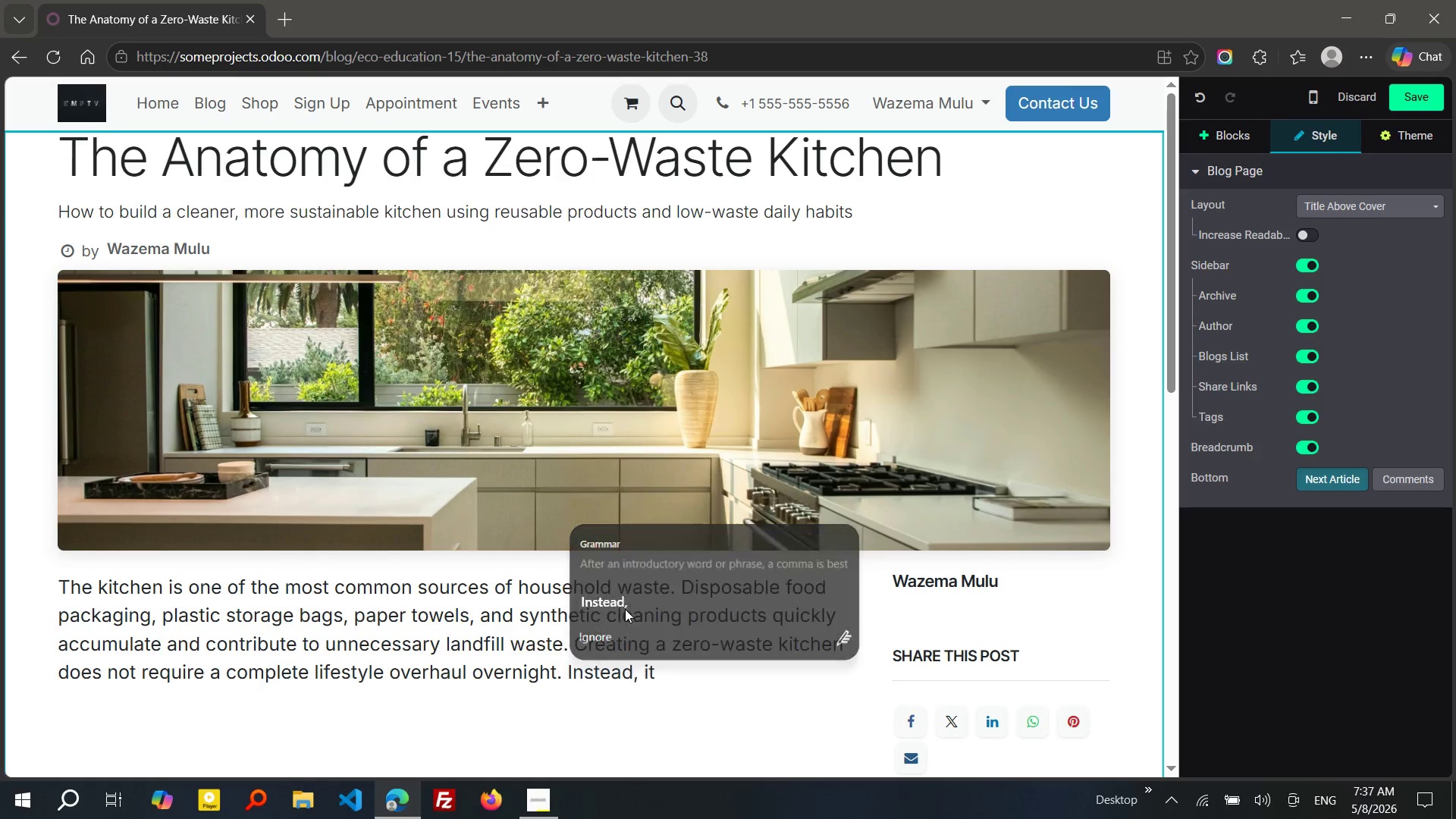 
left_click([625, 609])
 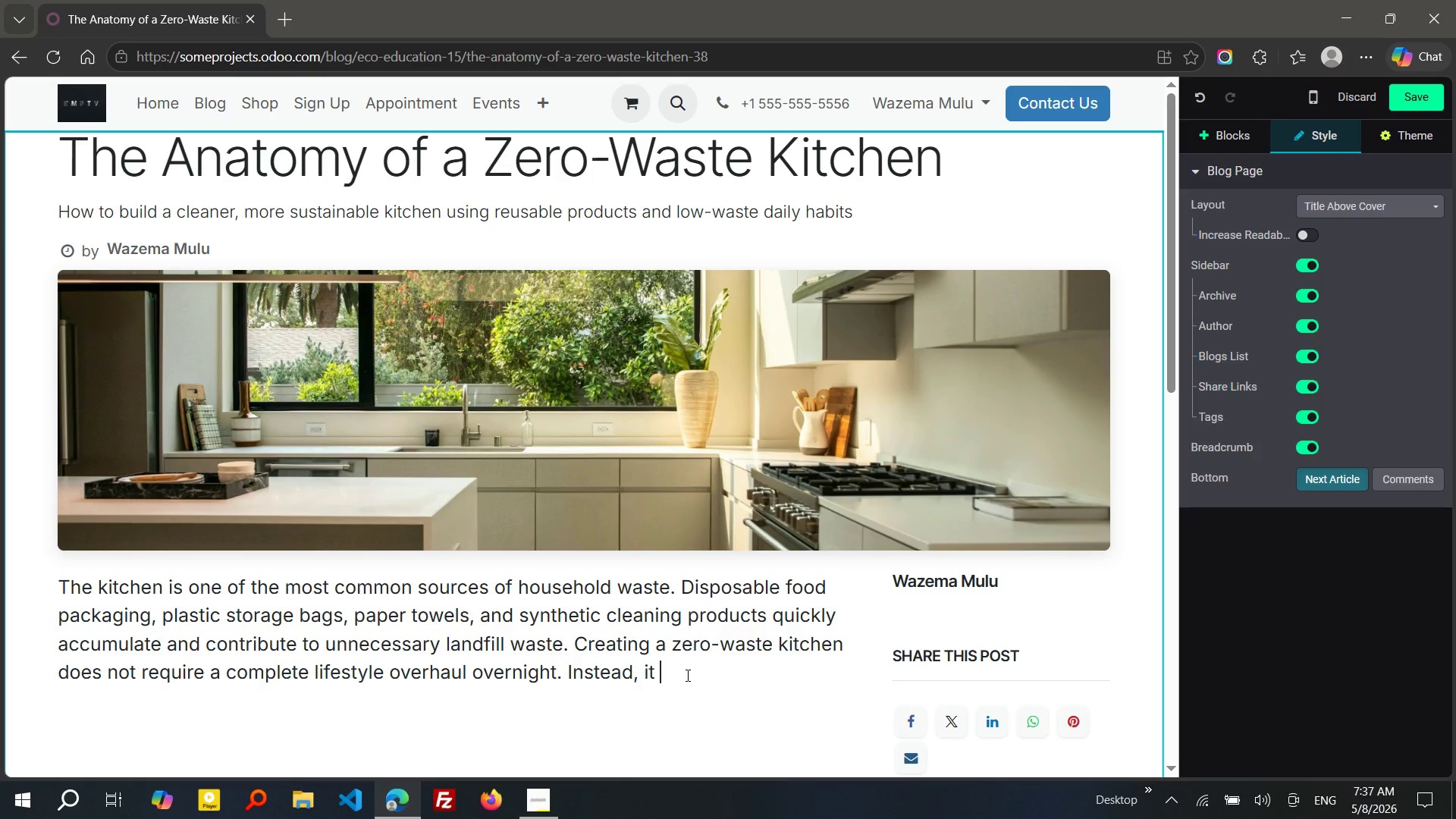 
left_click([686, 675])
 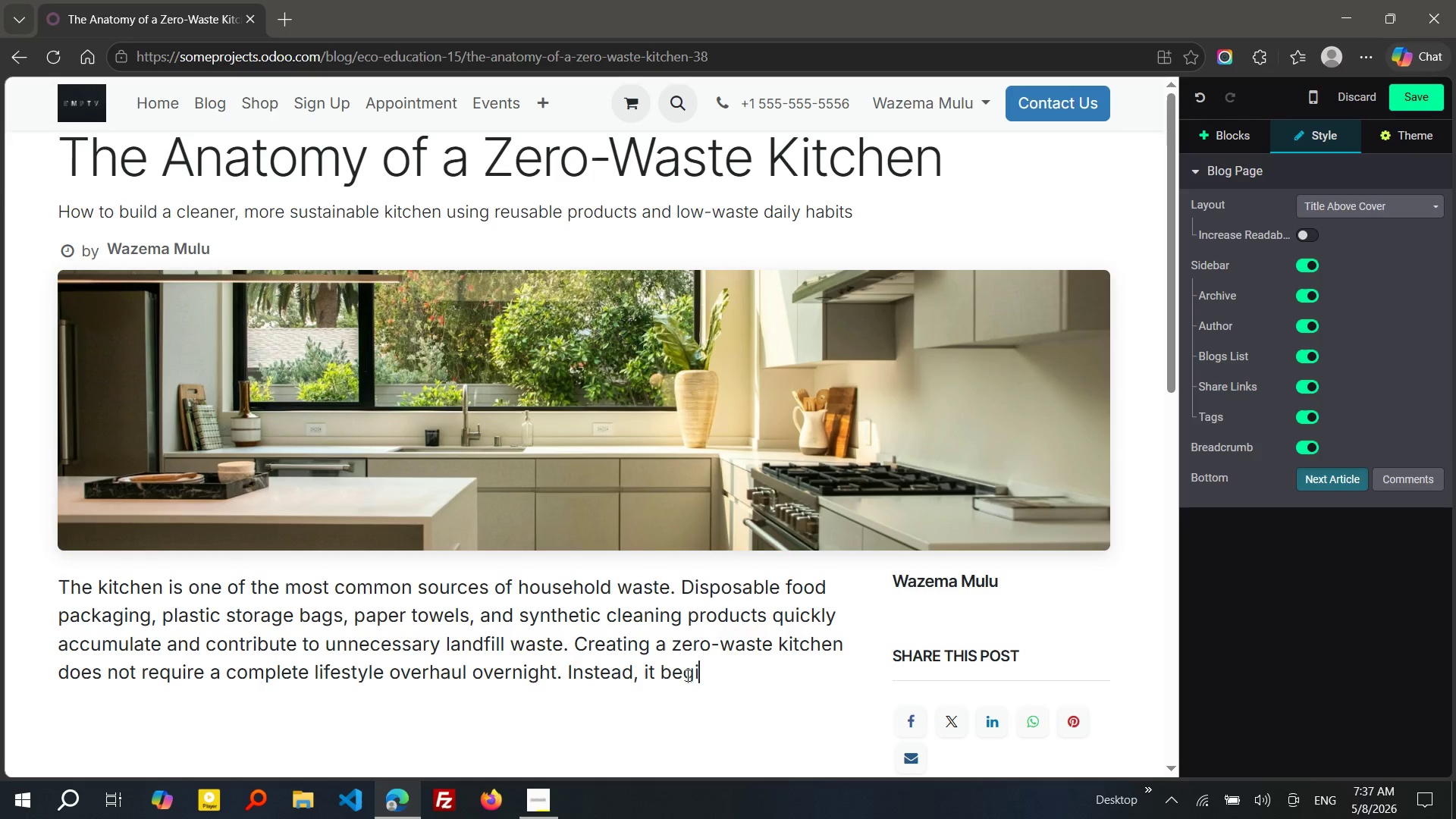 
type(begins with small, practiva)
key(Backspace)
key(Backspace)
type(cal changes that encourage more sustain)
key(Tab)
type( daily habits.)
 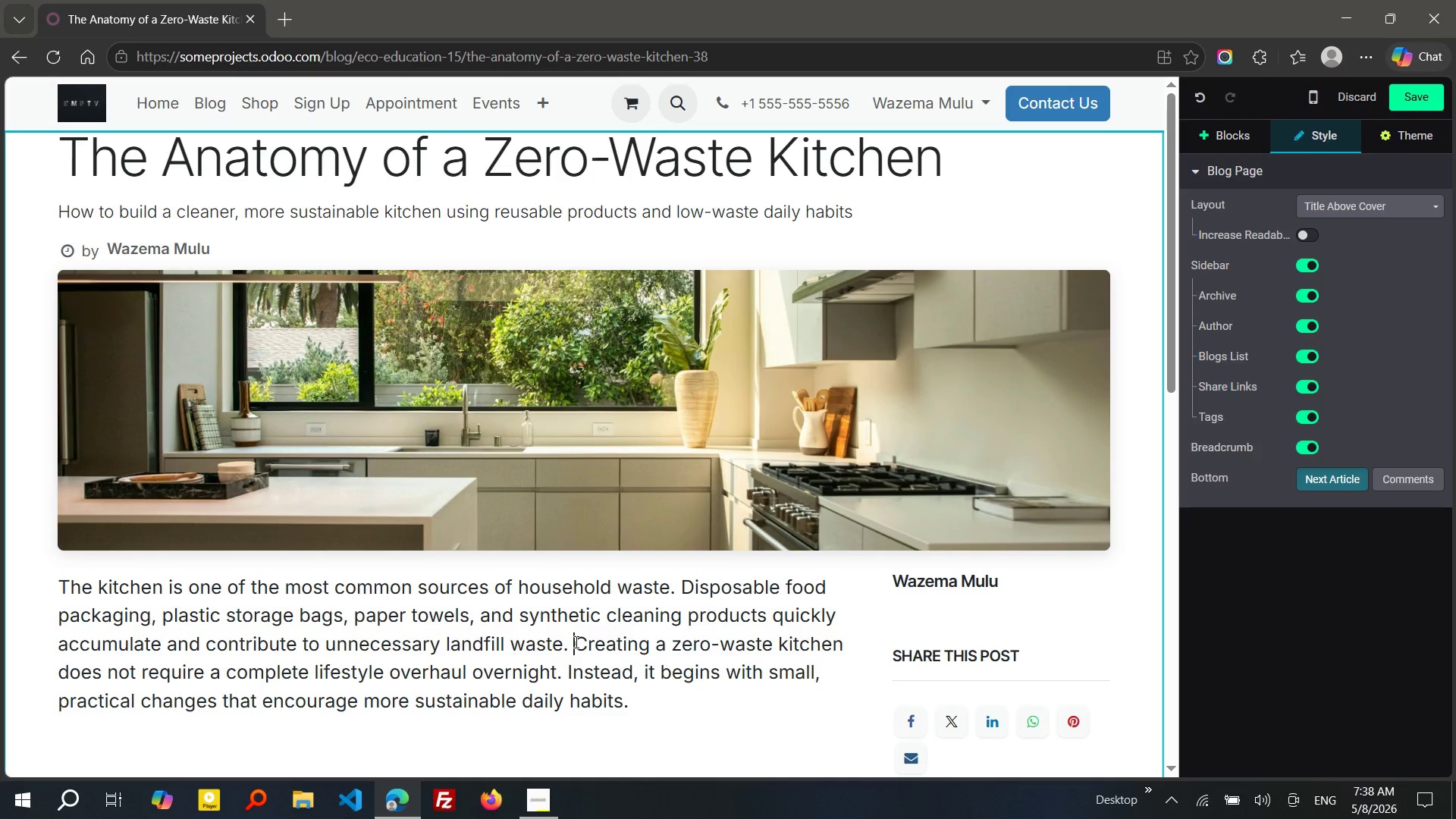 
left_click([575, 642])
 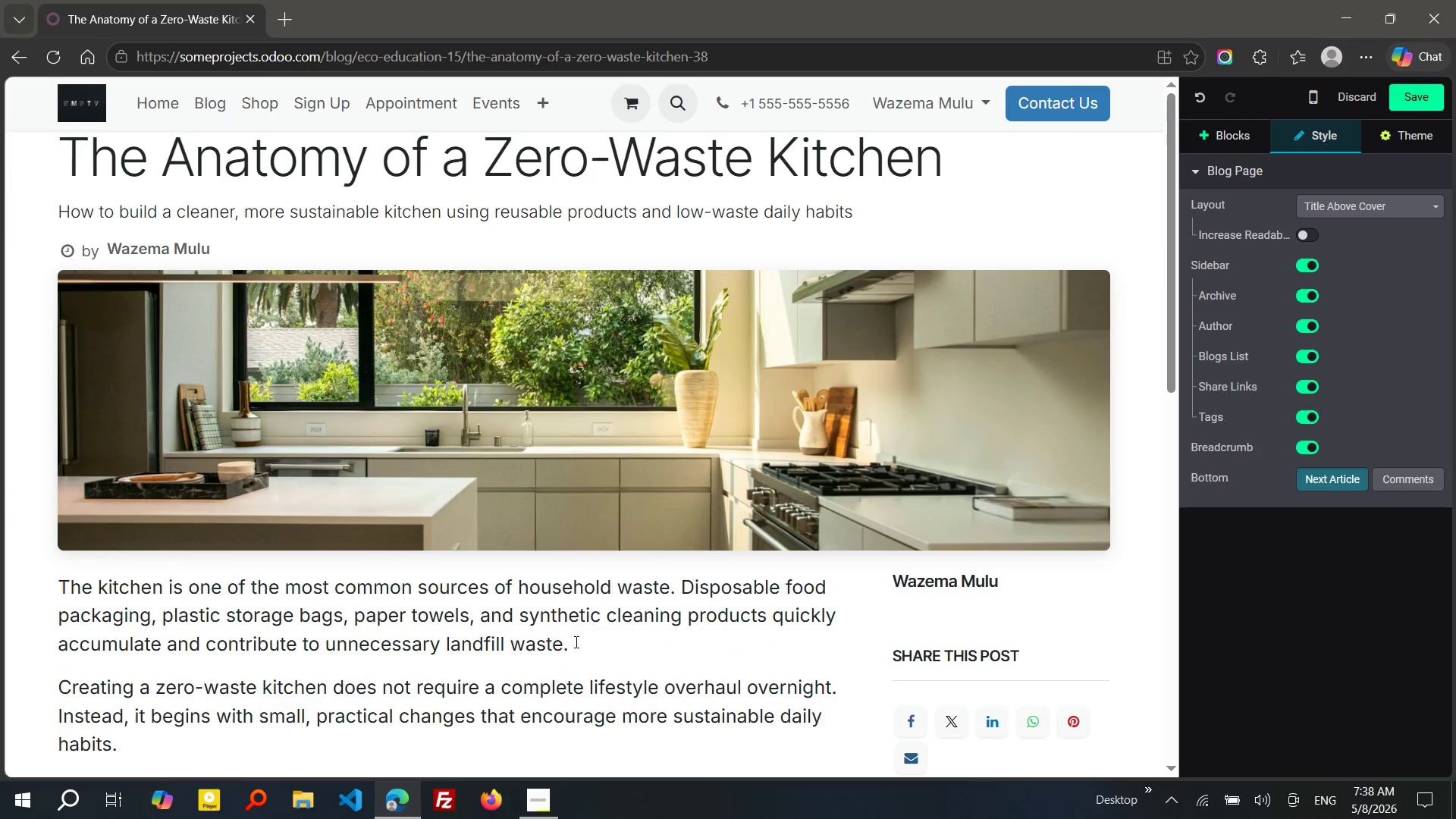 
key(Enter)
 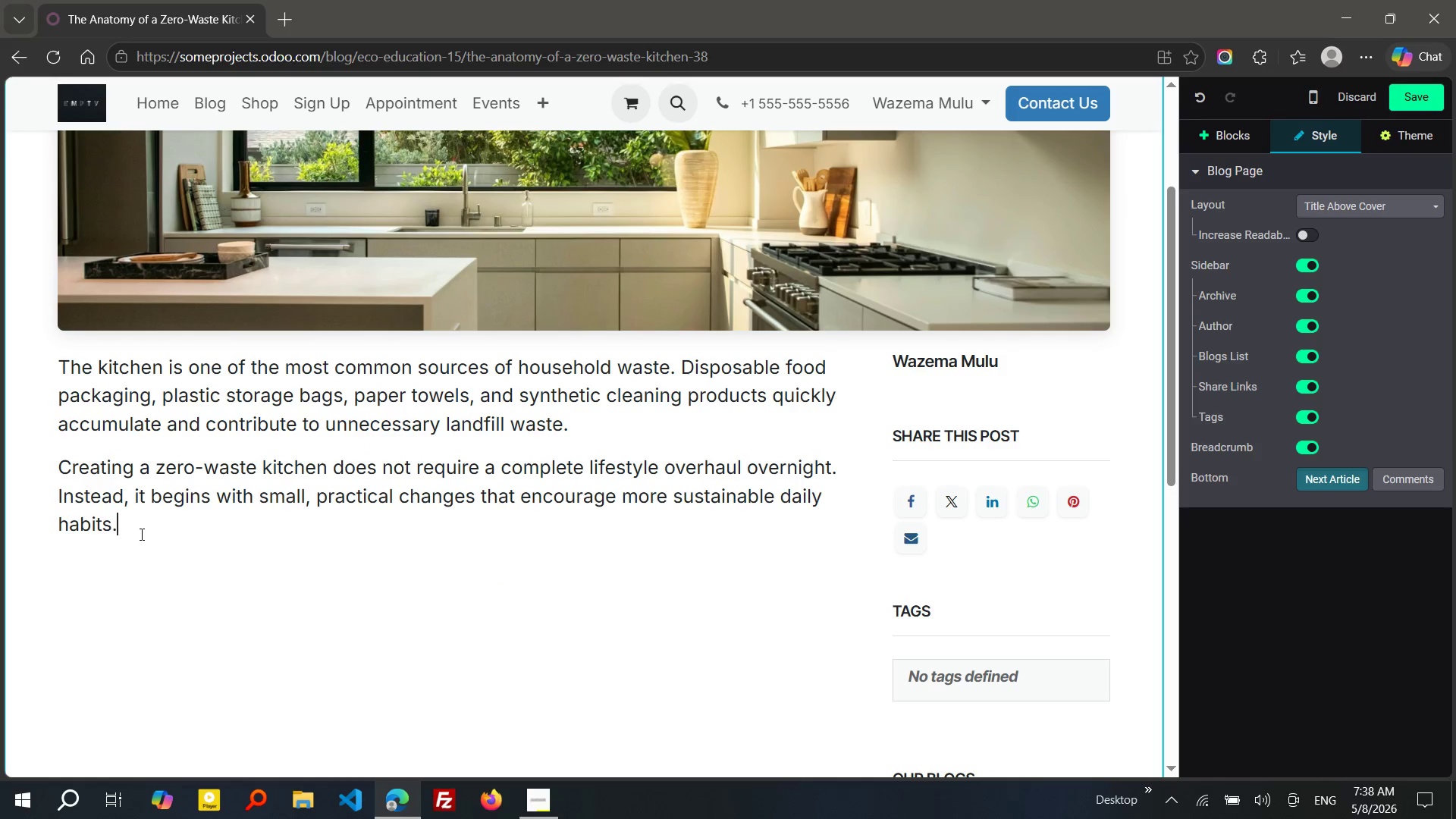 
left_click([140, 534])
 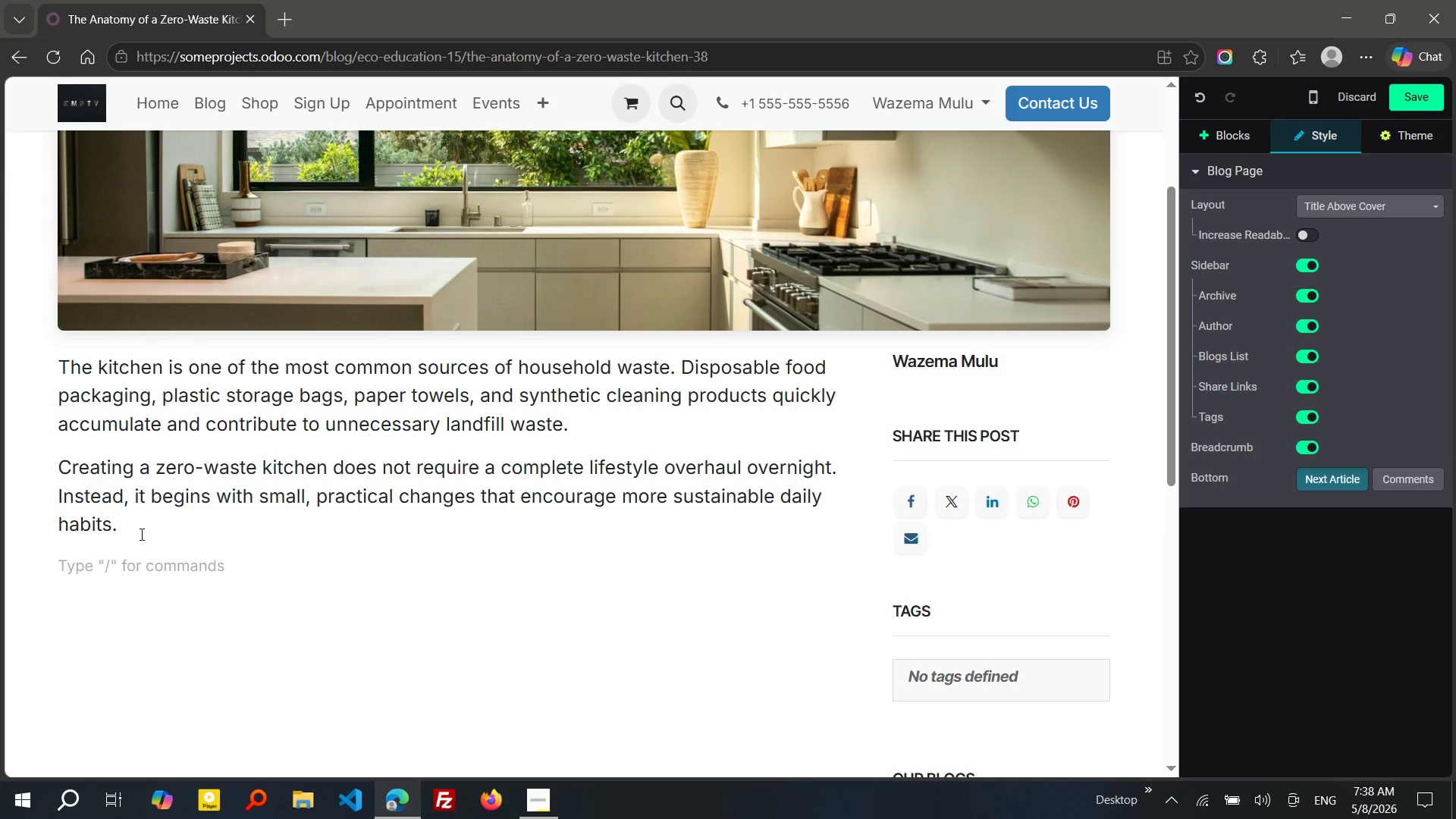 
key(Enter)
 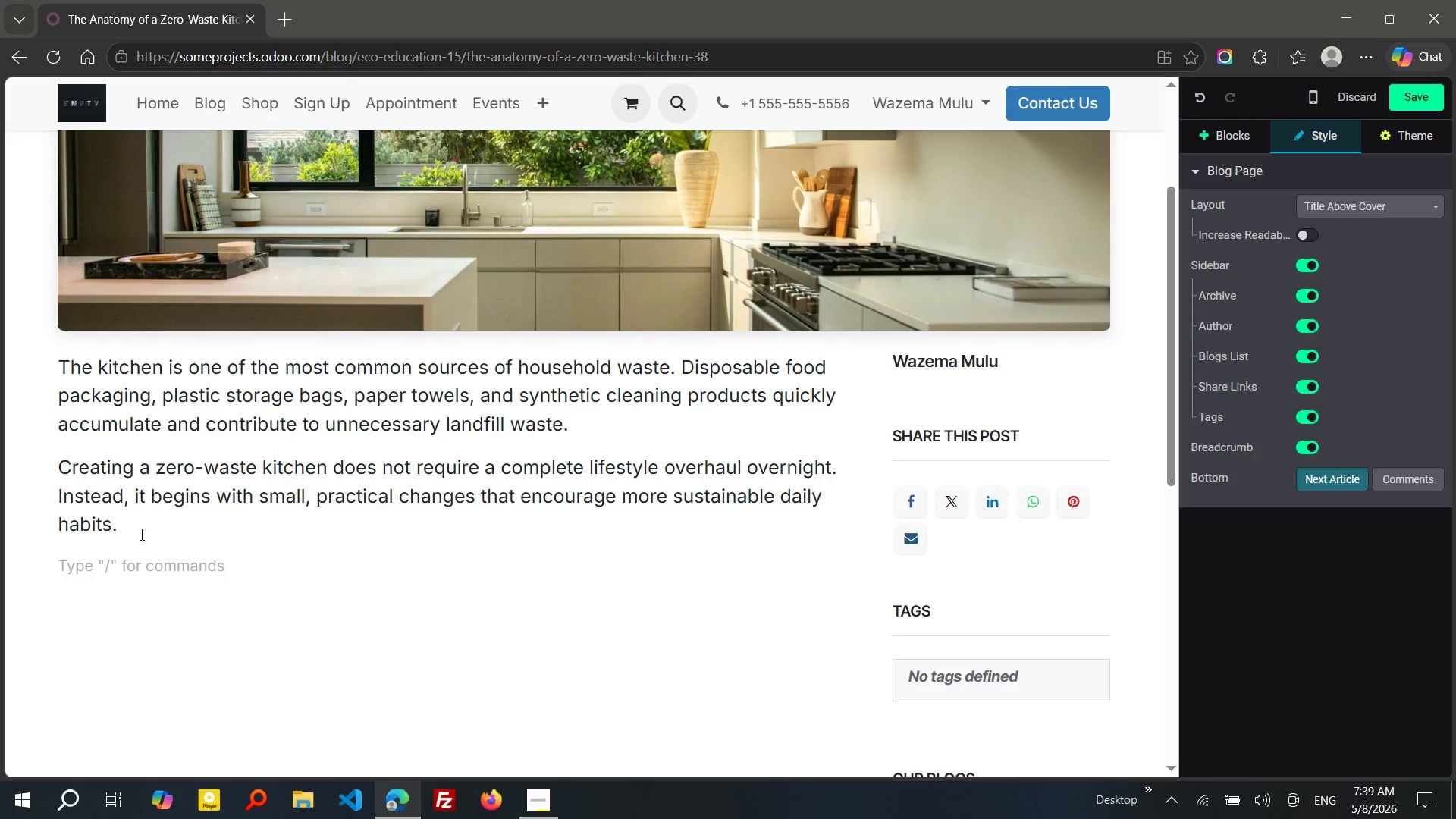 
wait(53.58)
 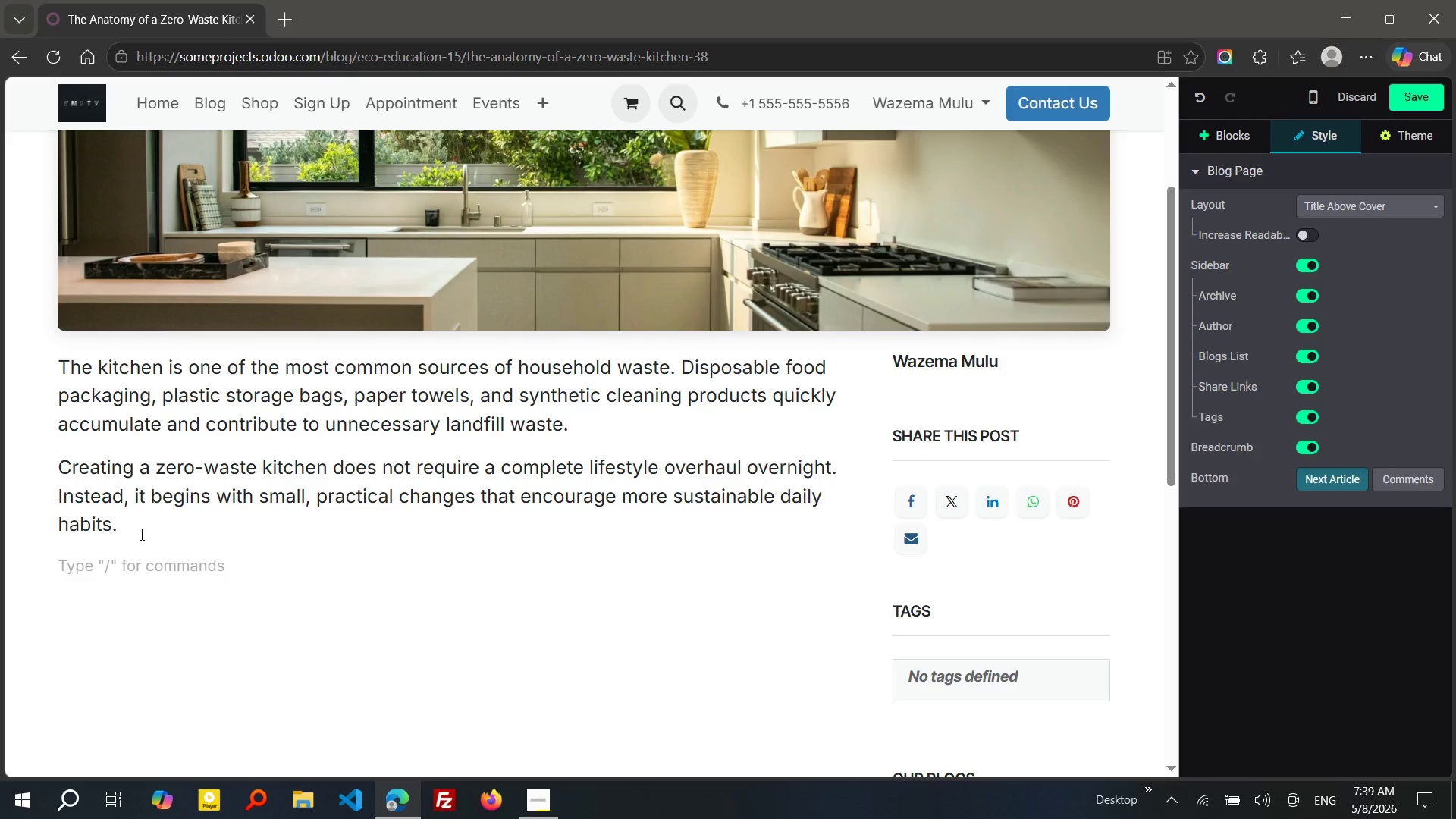 
type(A zero-waste kitchen focuses)
 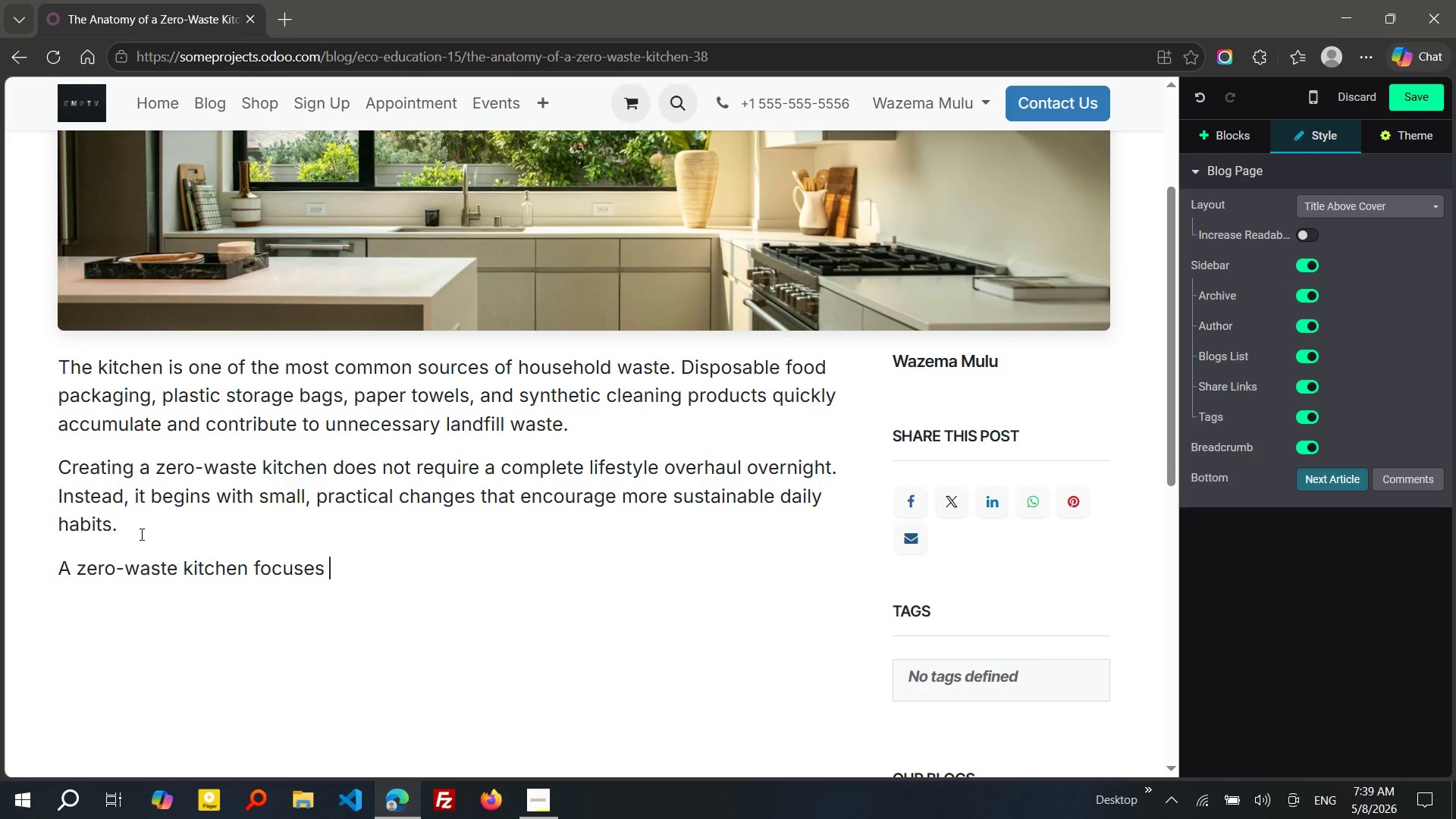 
type( on reusable, durable, and environem)
key(Backspace)
key(Backspace)
type(mentaly responsible alternatives. By replacing disposable products with llon)
key(Backspace)
key(Backspace)
key(Backspace)
type(ong-lasting i)
key(Backspace)
type(options, households can redc)
key(Backspace)
type(uce waste while also improving organization and creatng a clear)
key(Backspace)
type(ner home env)
key(Tab)
type(.)
 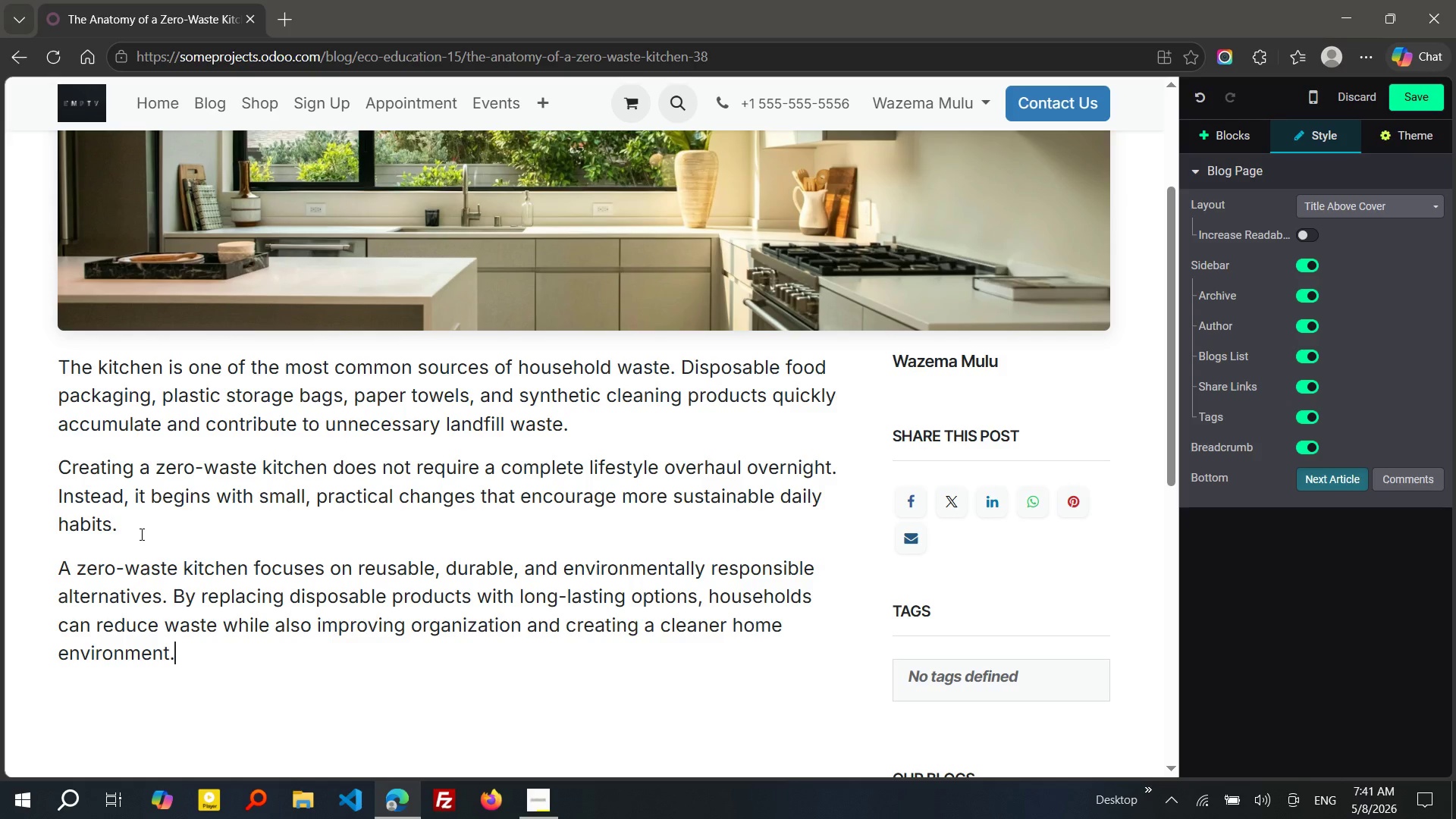 
key(Enter)
 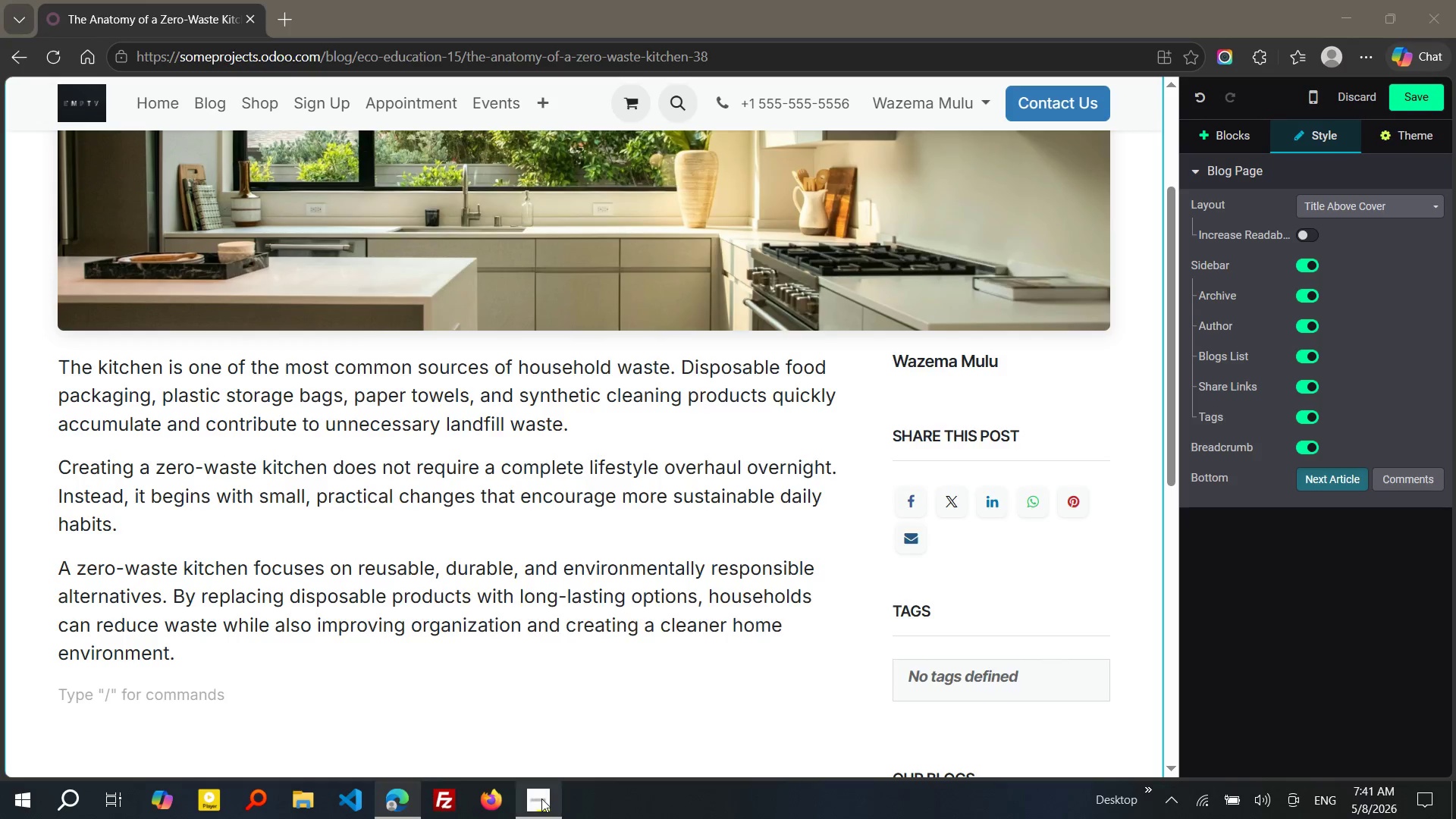 
left_click([541, 799])